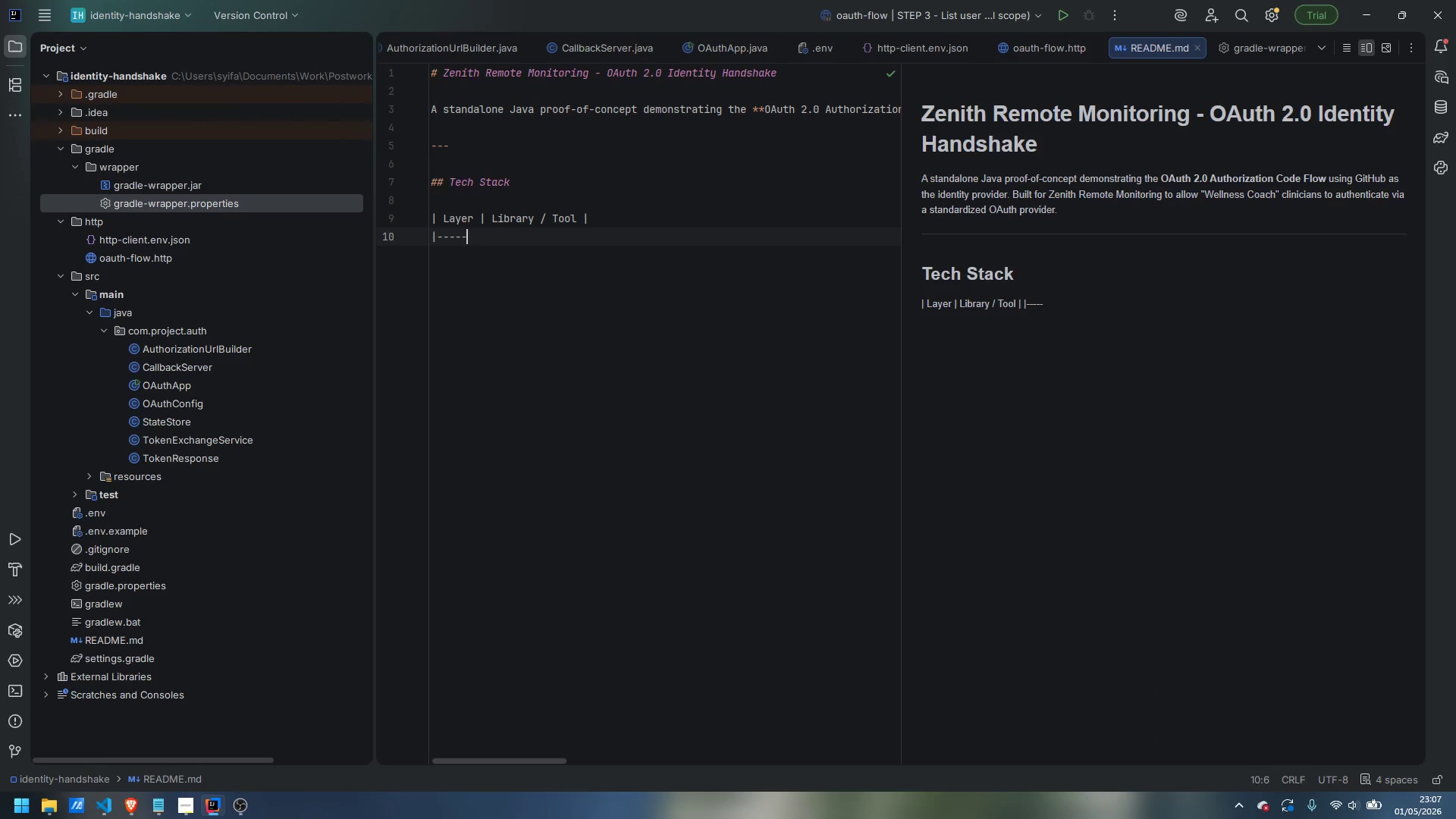 
key(Minus)
 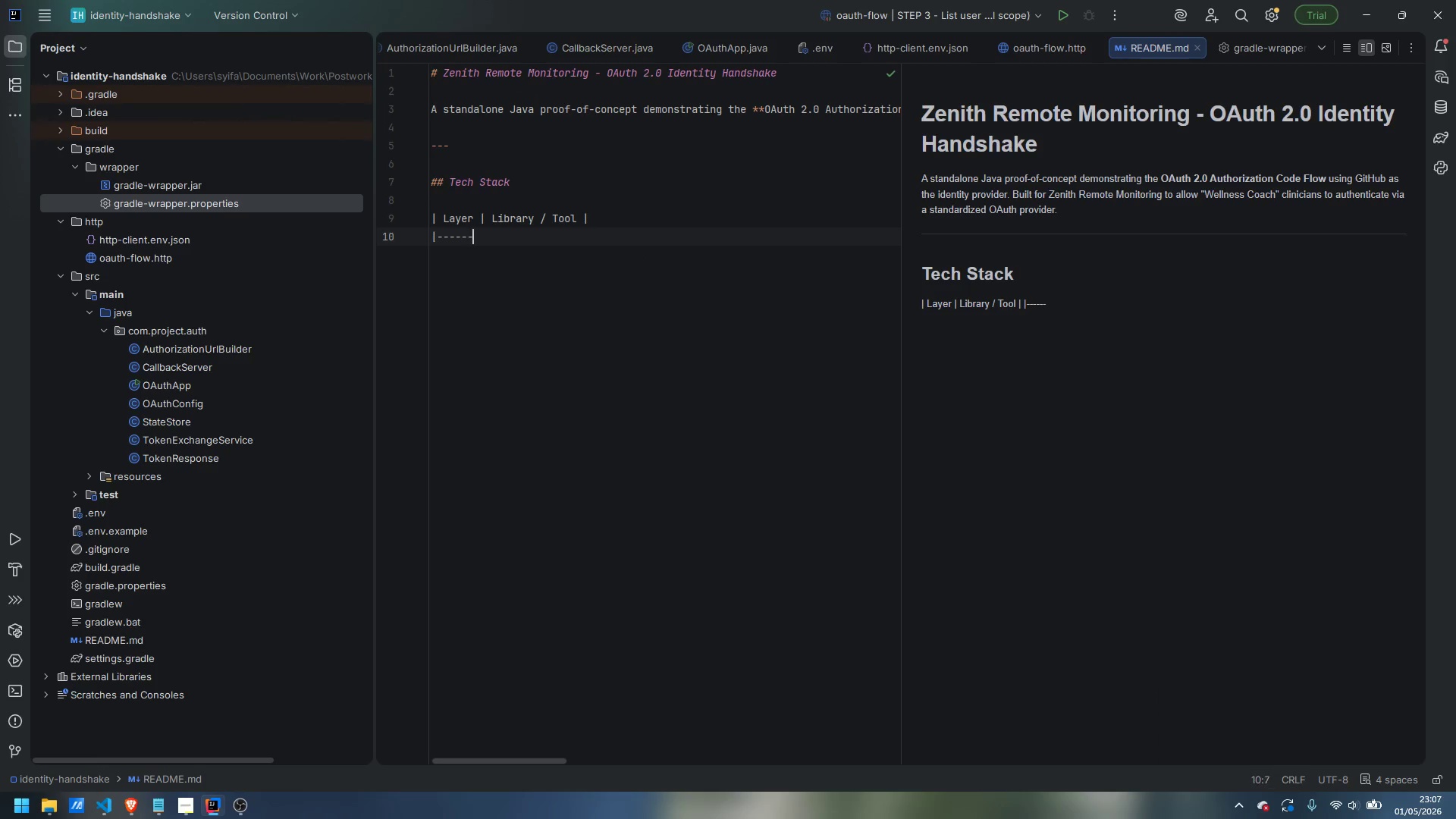 
key(Minus)
 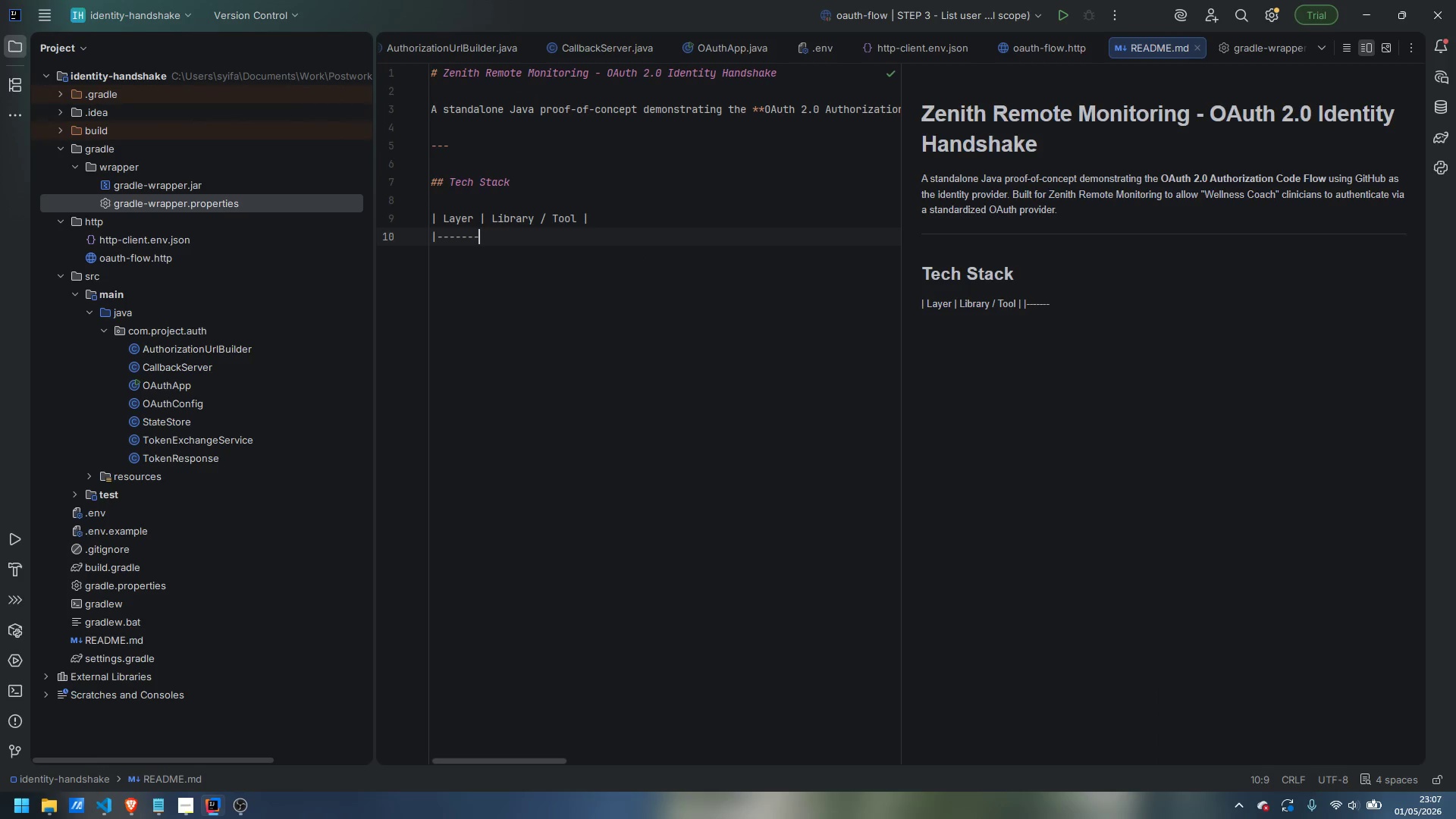 
key(Shift+ShiftLeft)
 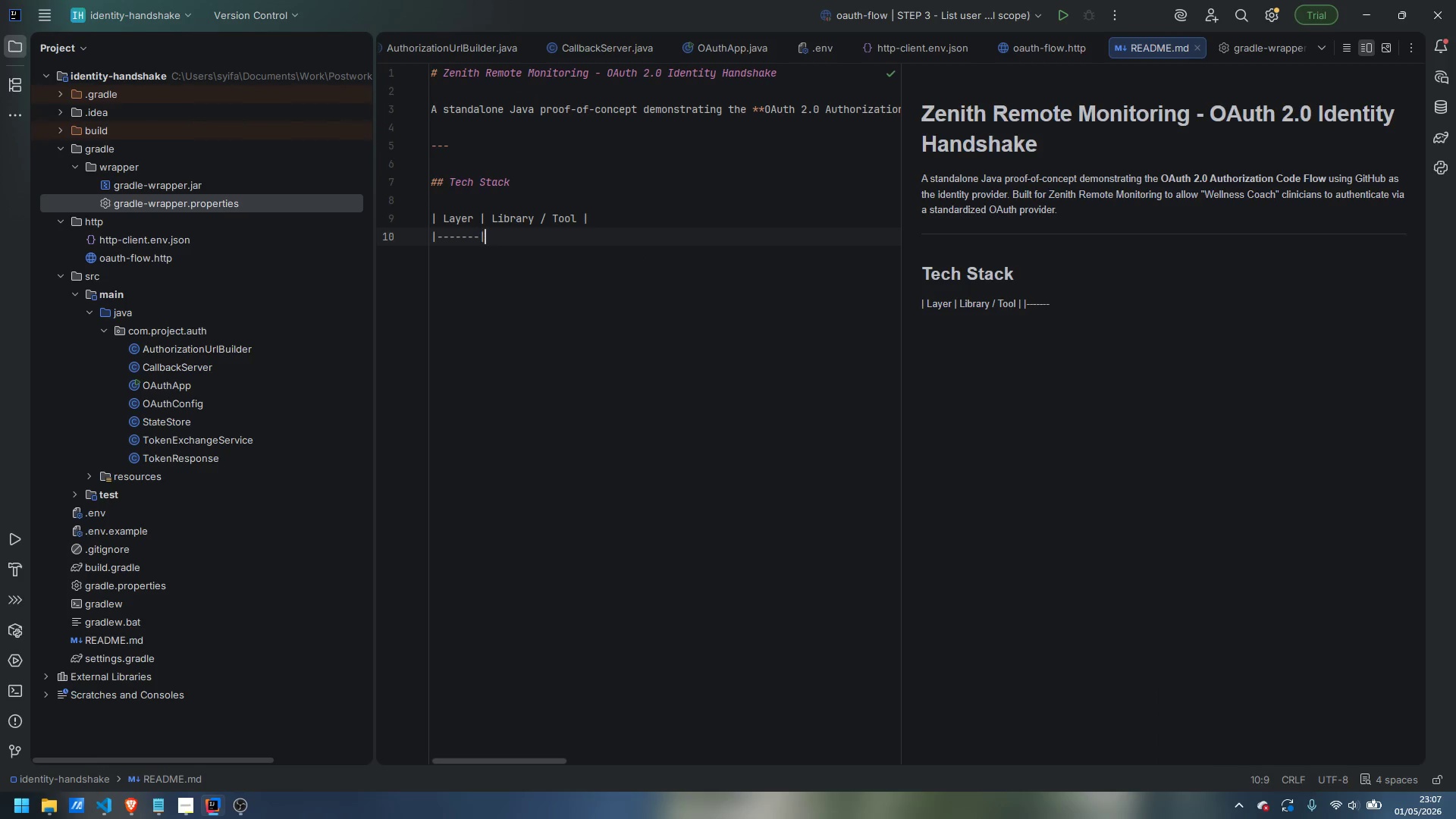 
key(Shift+Backslash)
 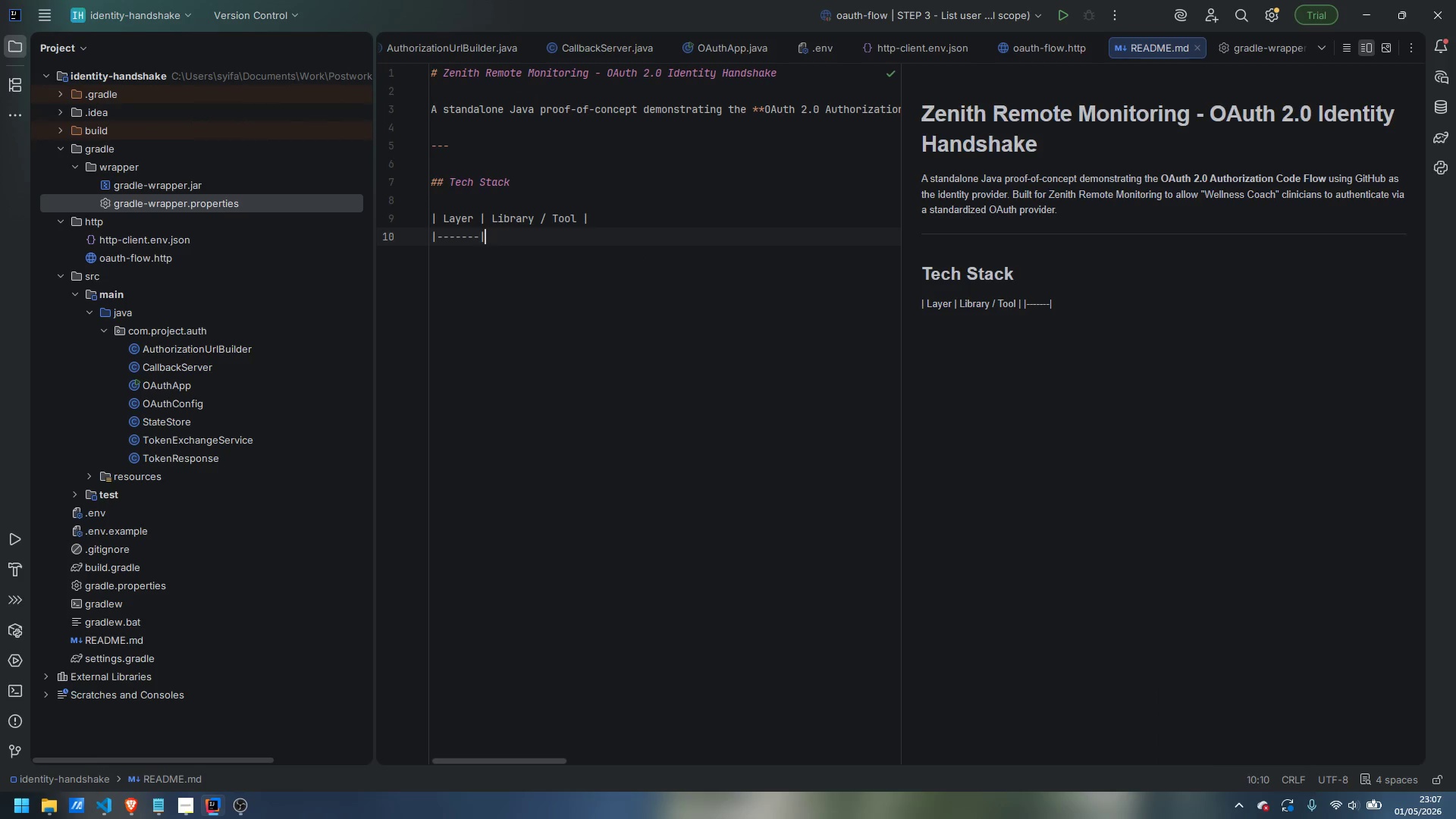 
key(Minus)
 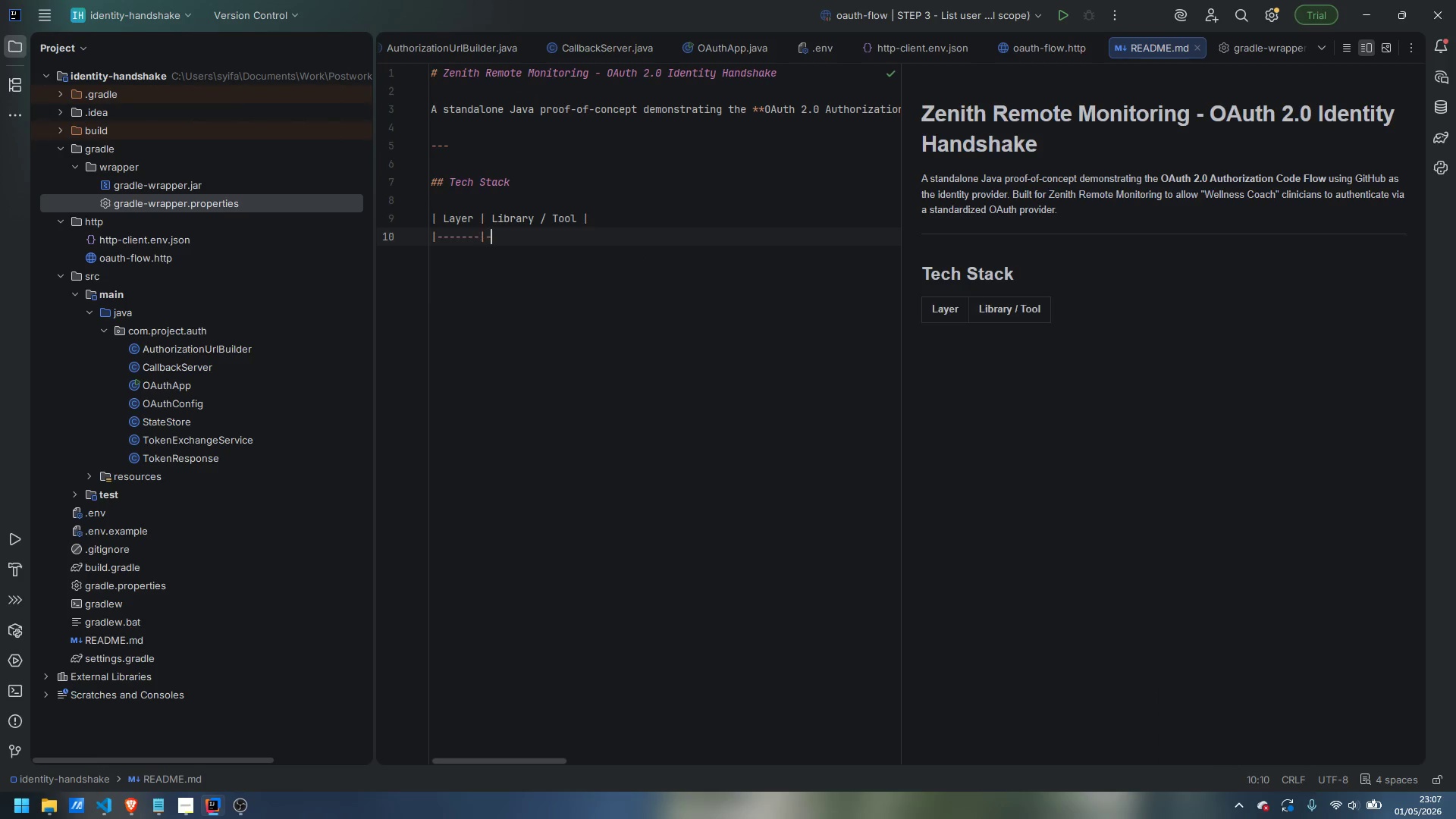 
key(Minus)
 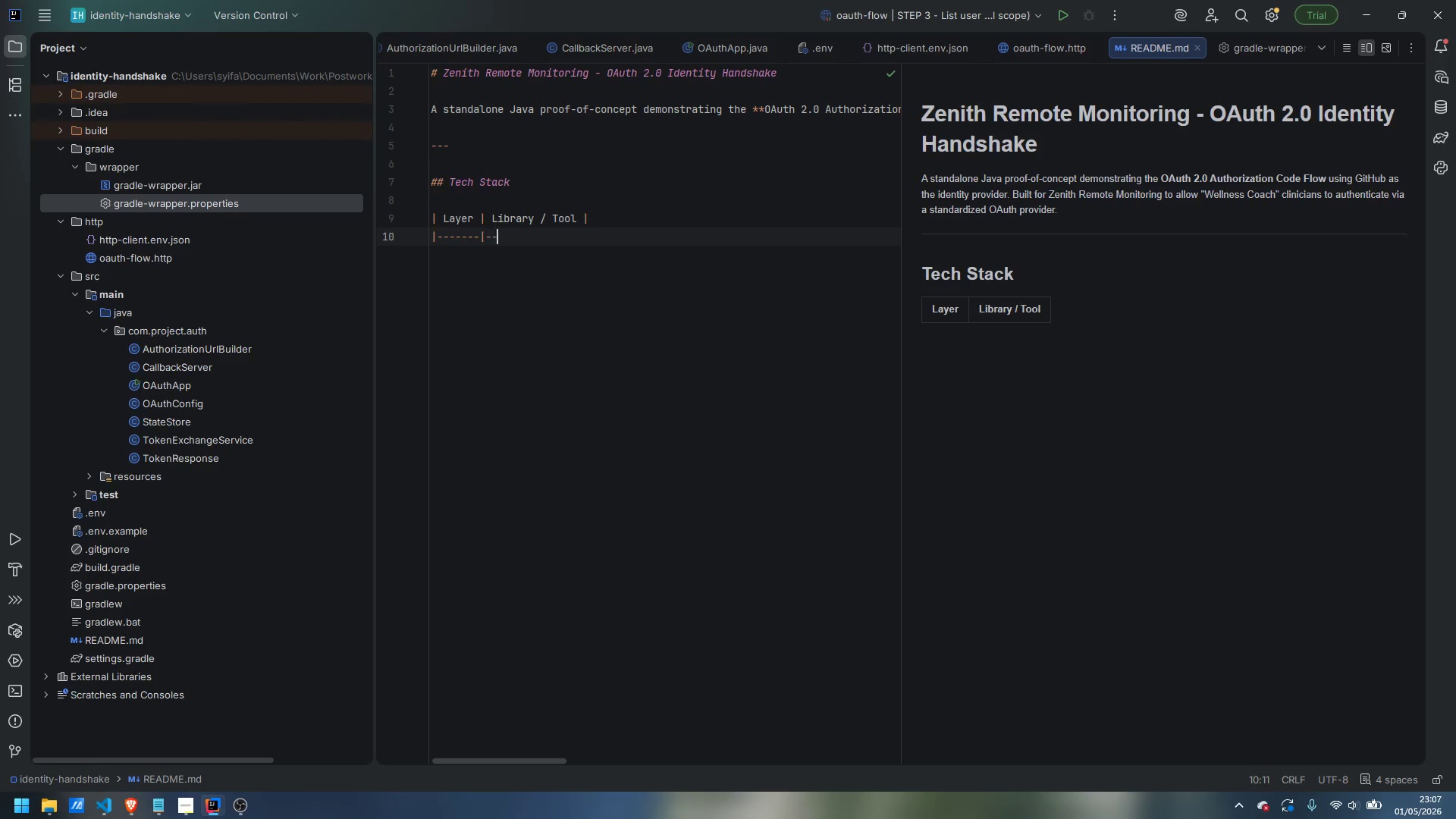 
key(Minus)
 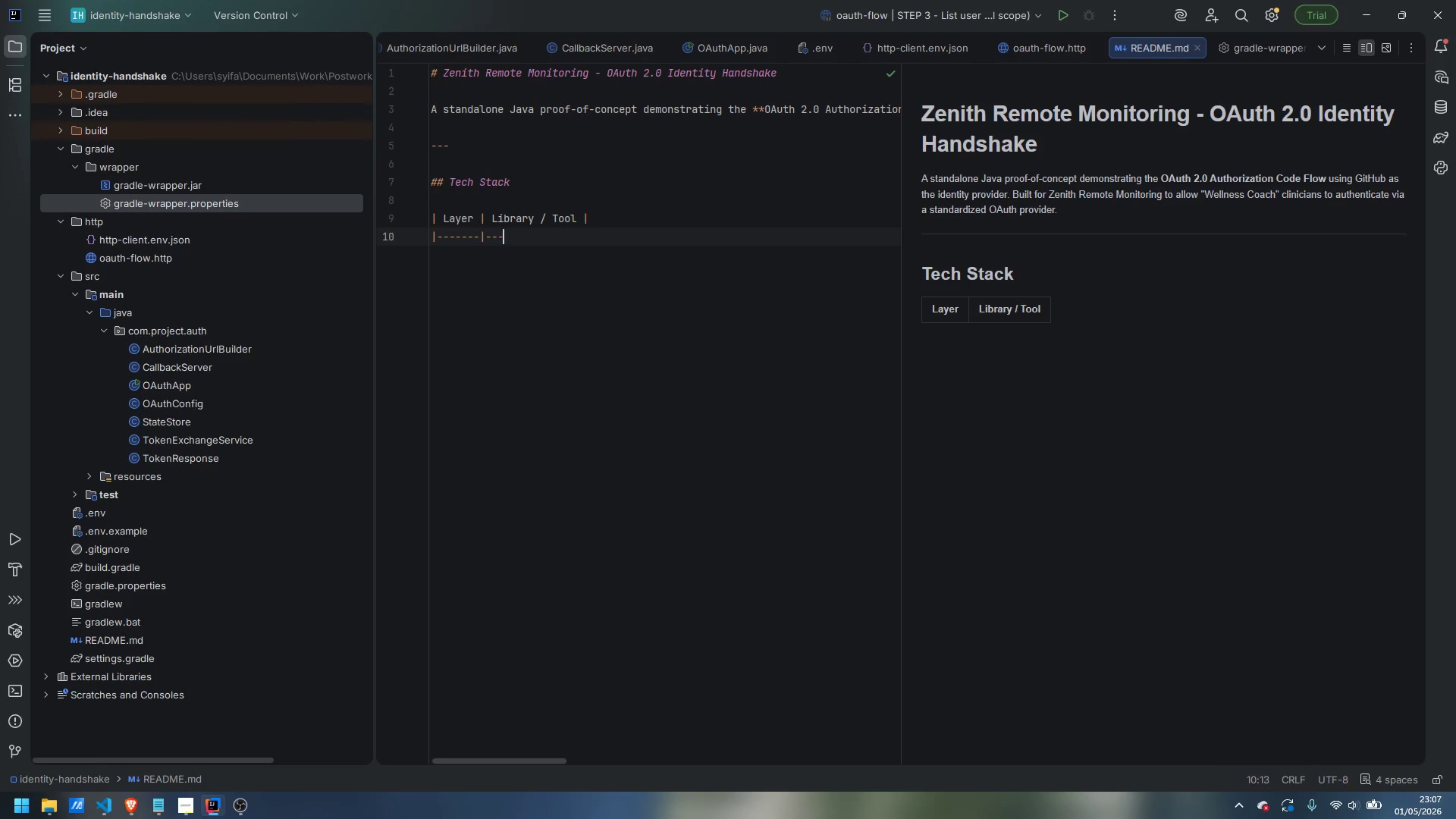 
key(Minus)
 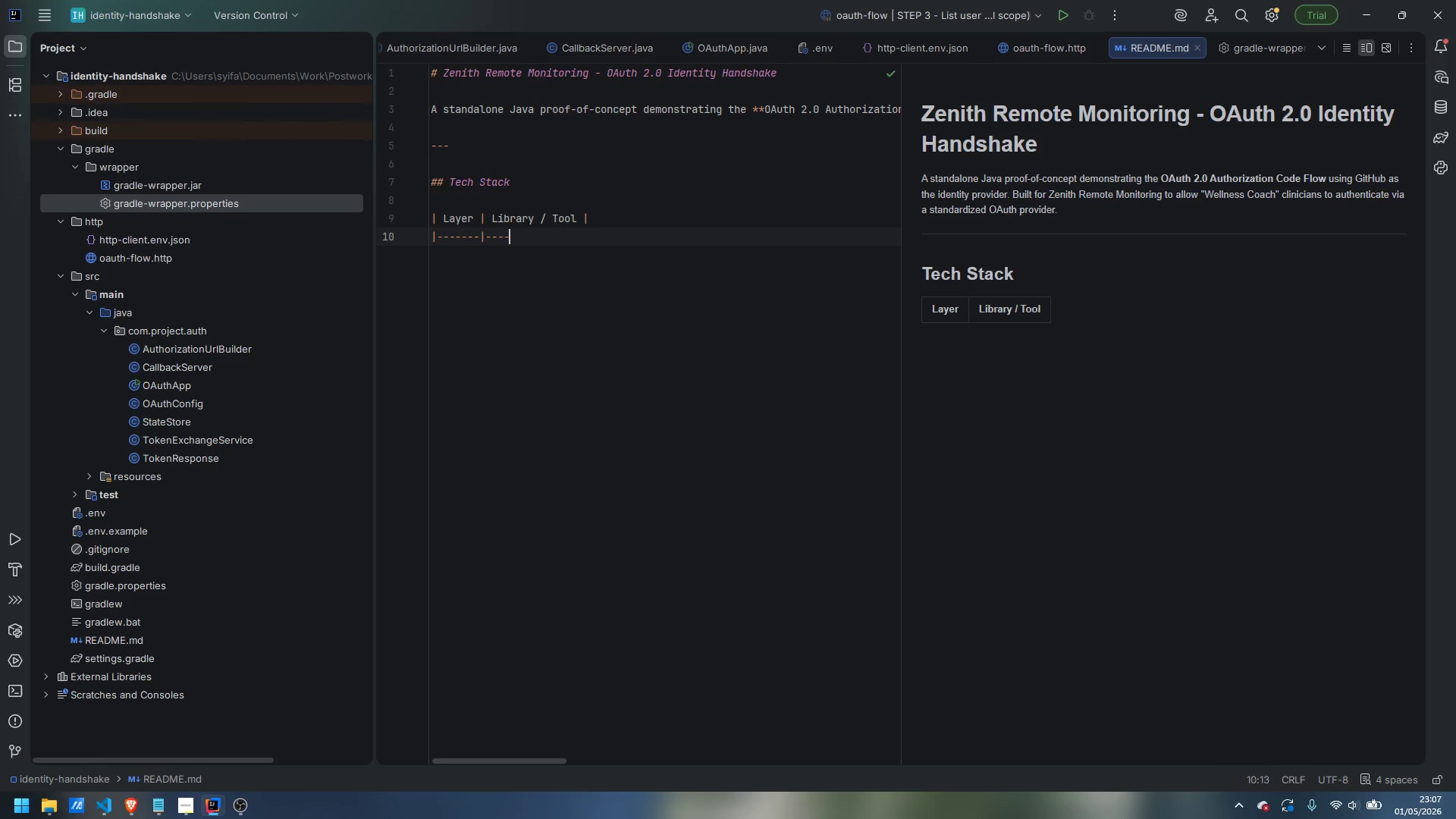 
key(Minus)
 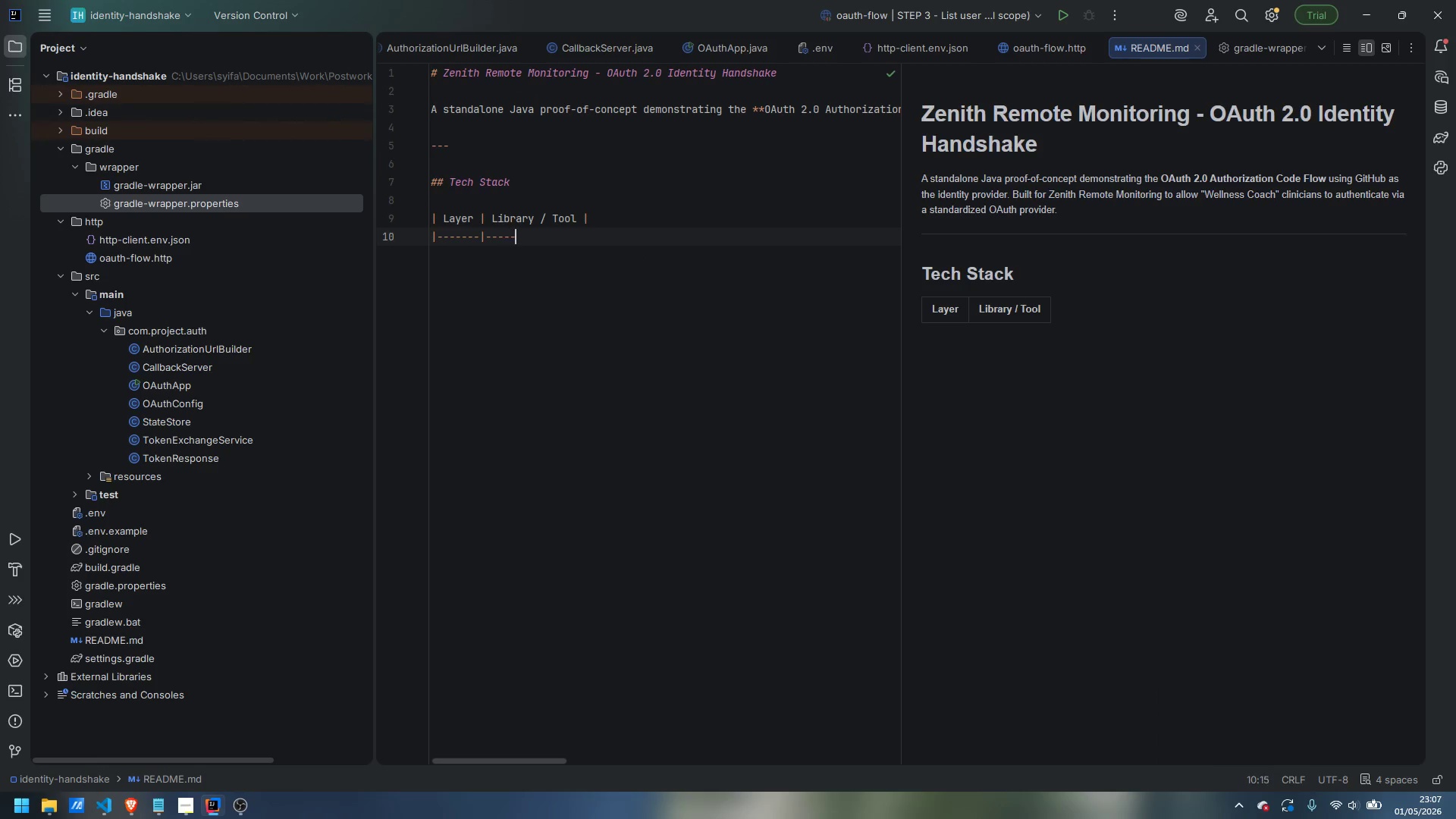 
key(Minus)
 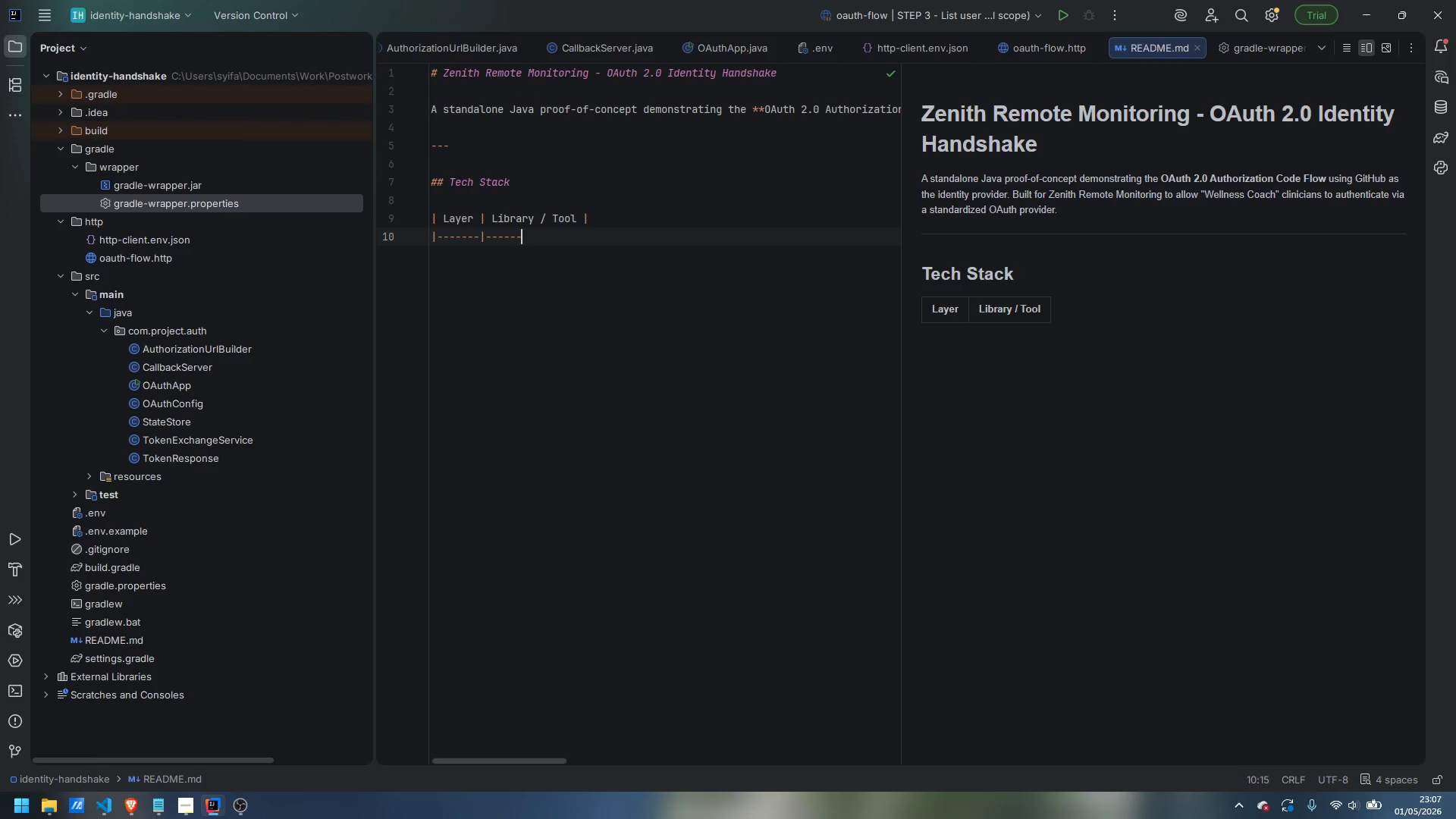 
key(Minus)
 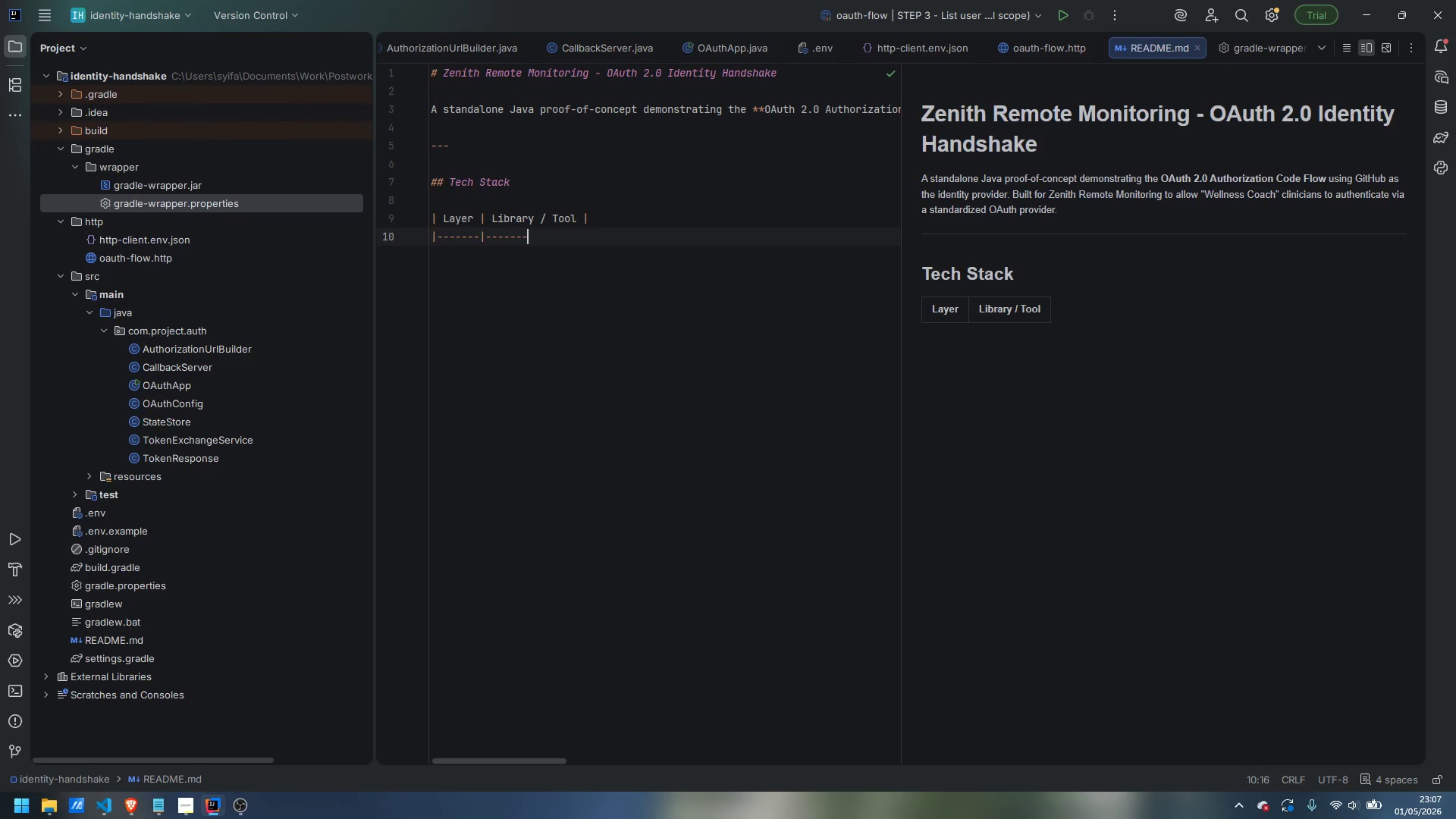 
key(Minus)
 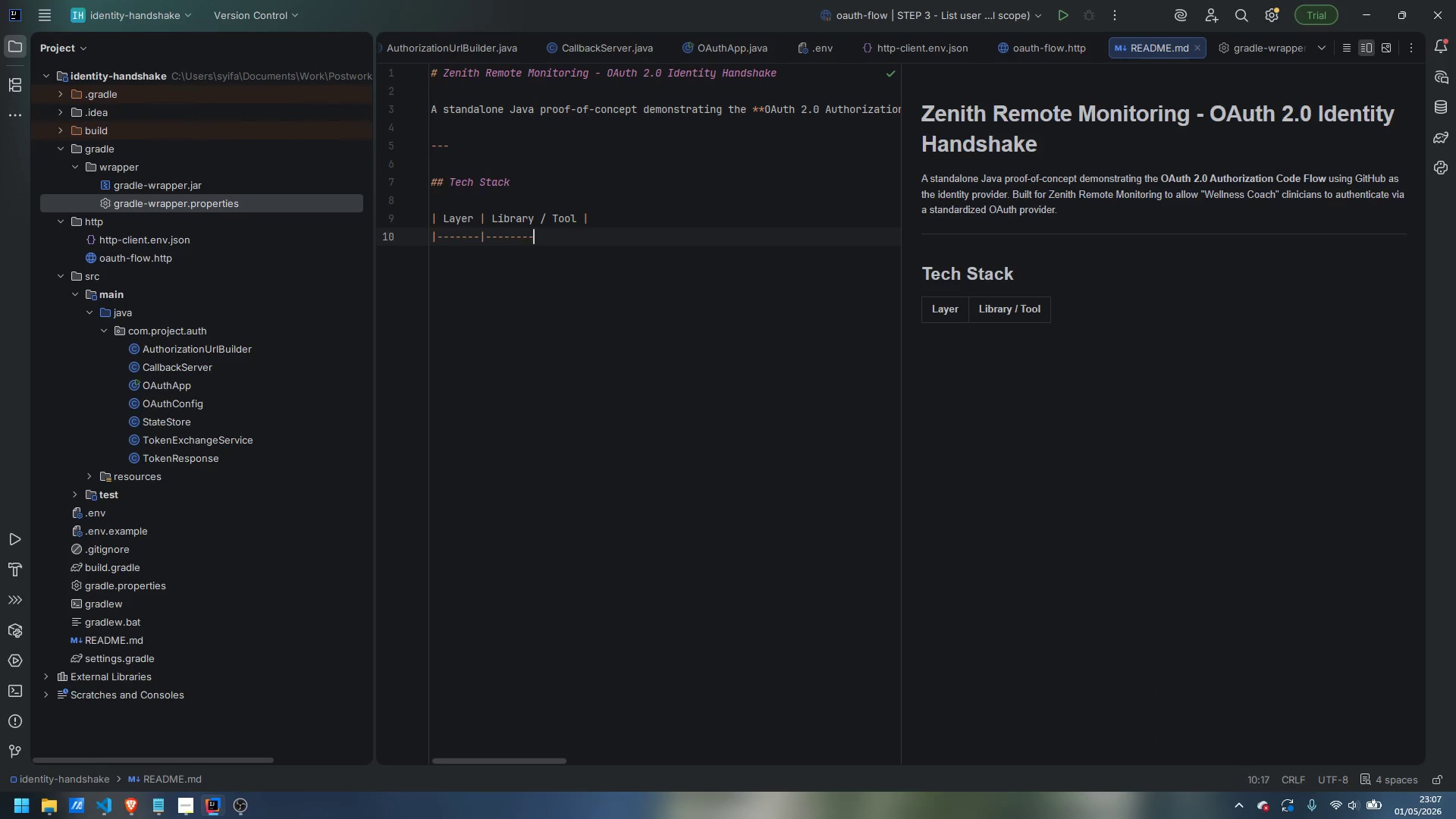 
key(Minus)
 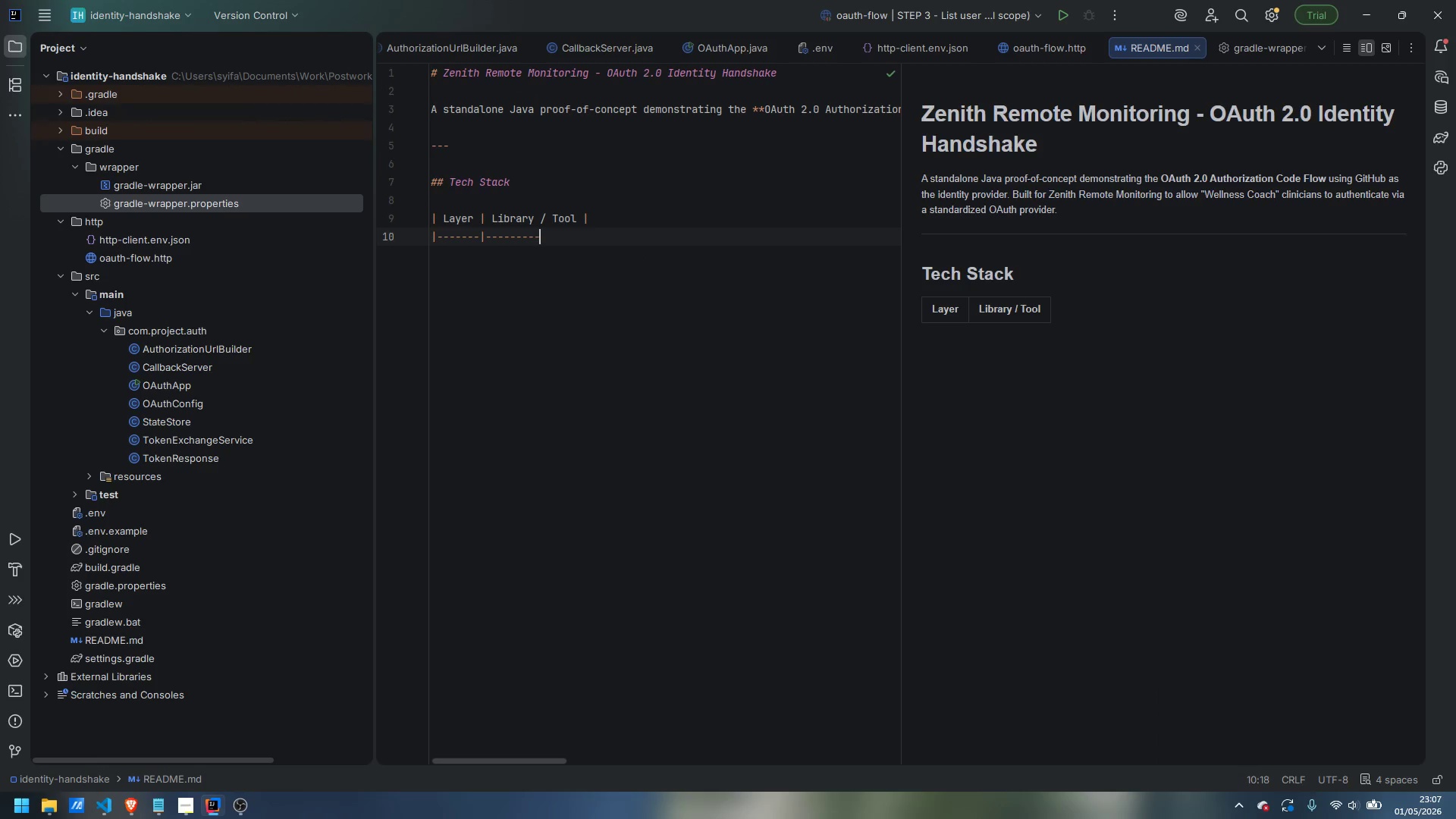 
key(Minus)
 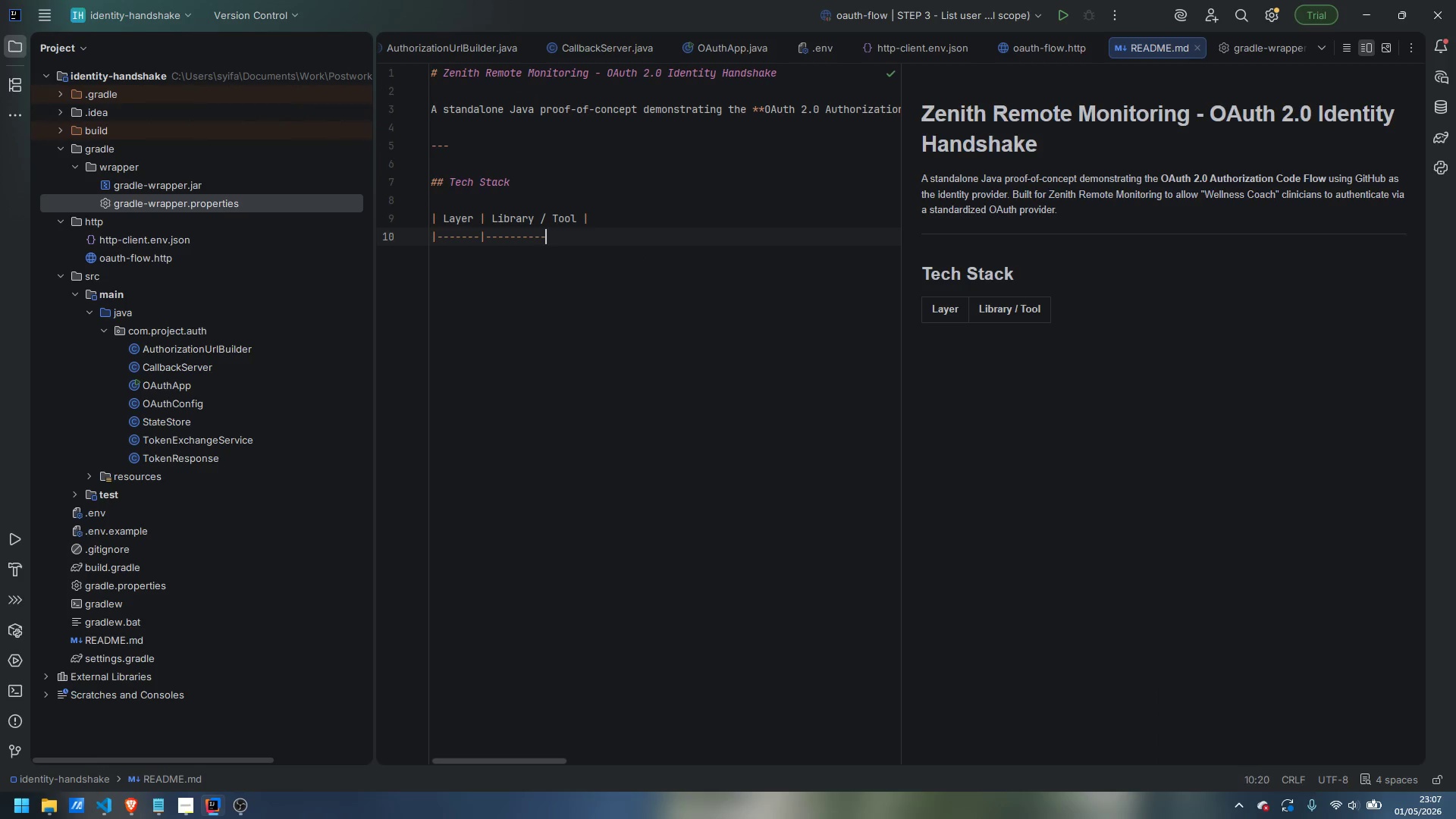 
key(Minus)
 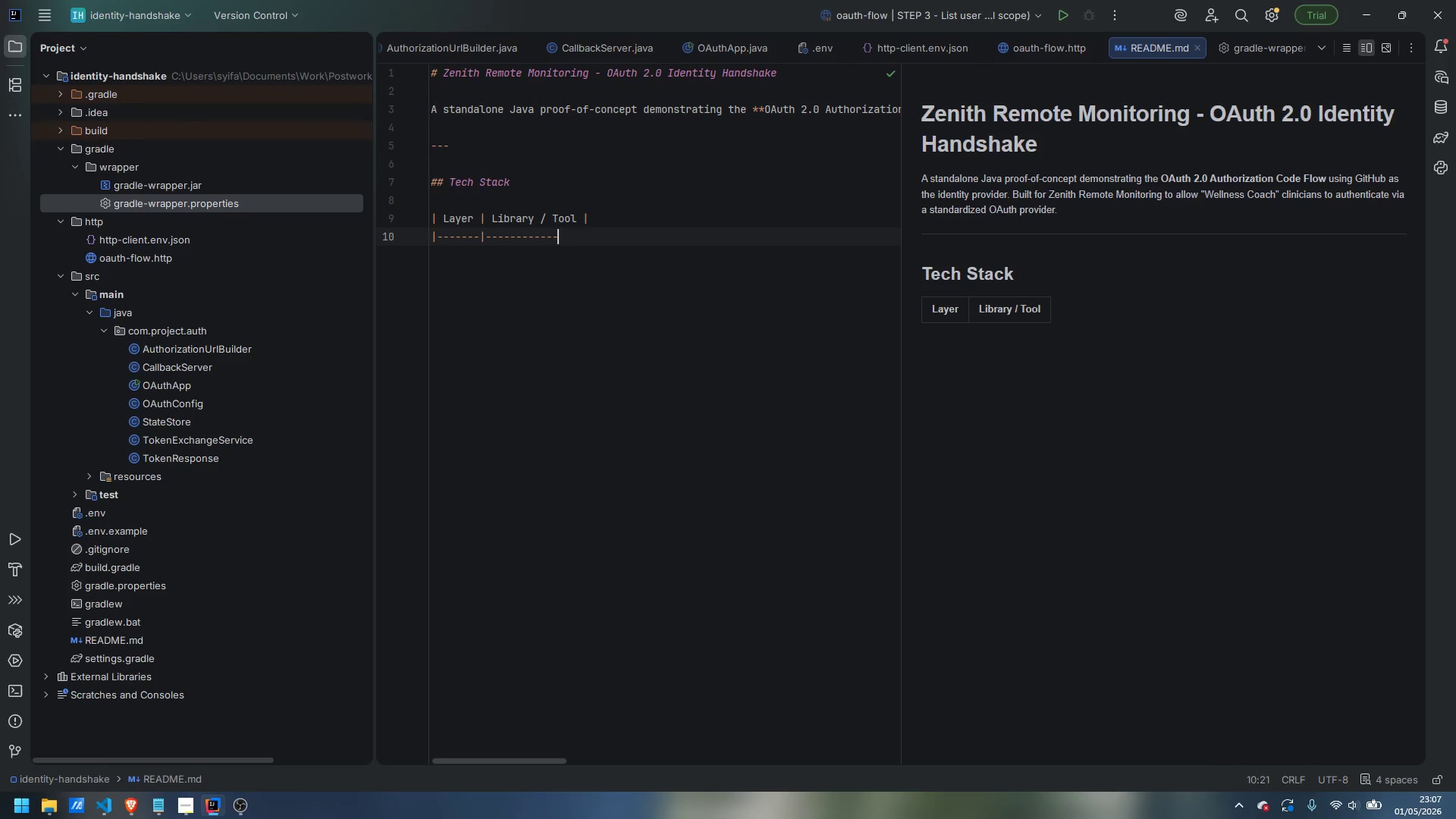 
key(Minus)
 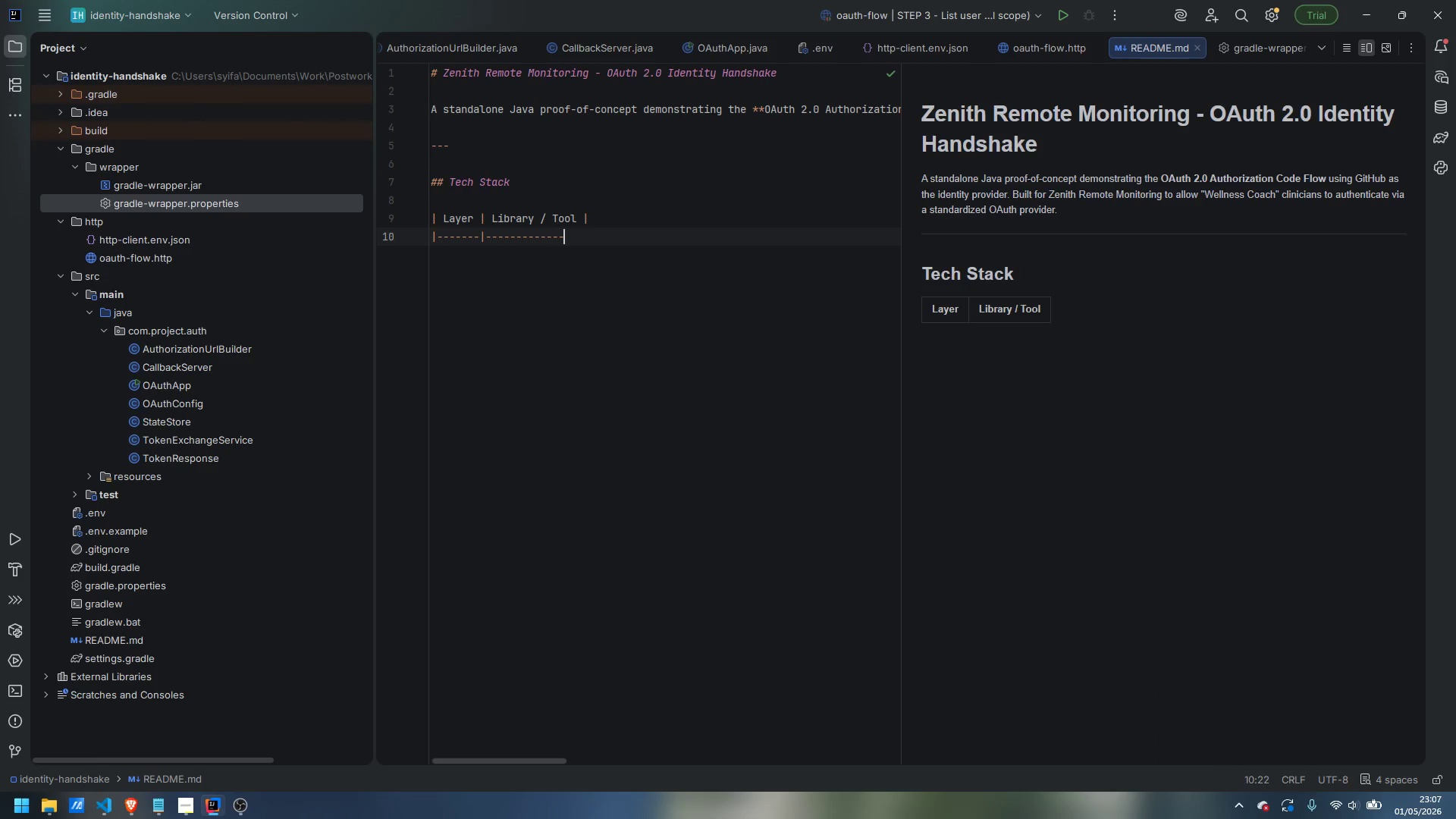 
key(Minus)
 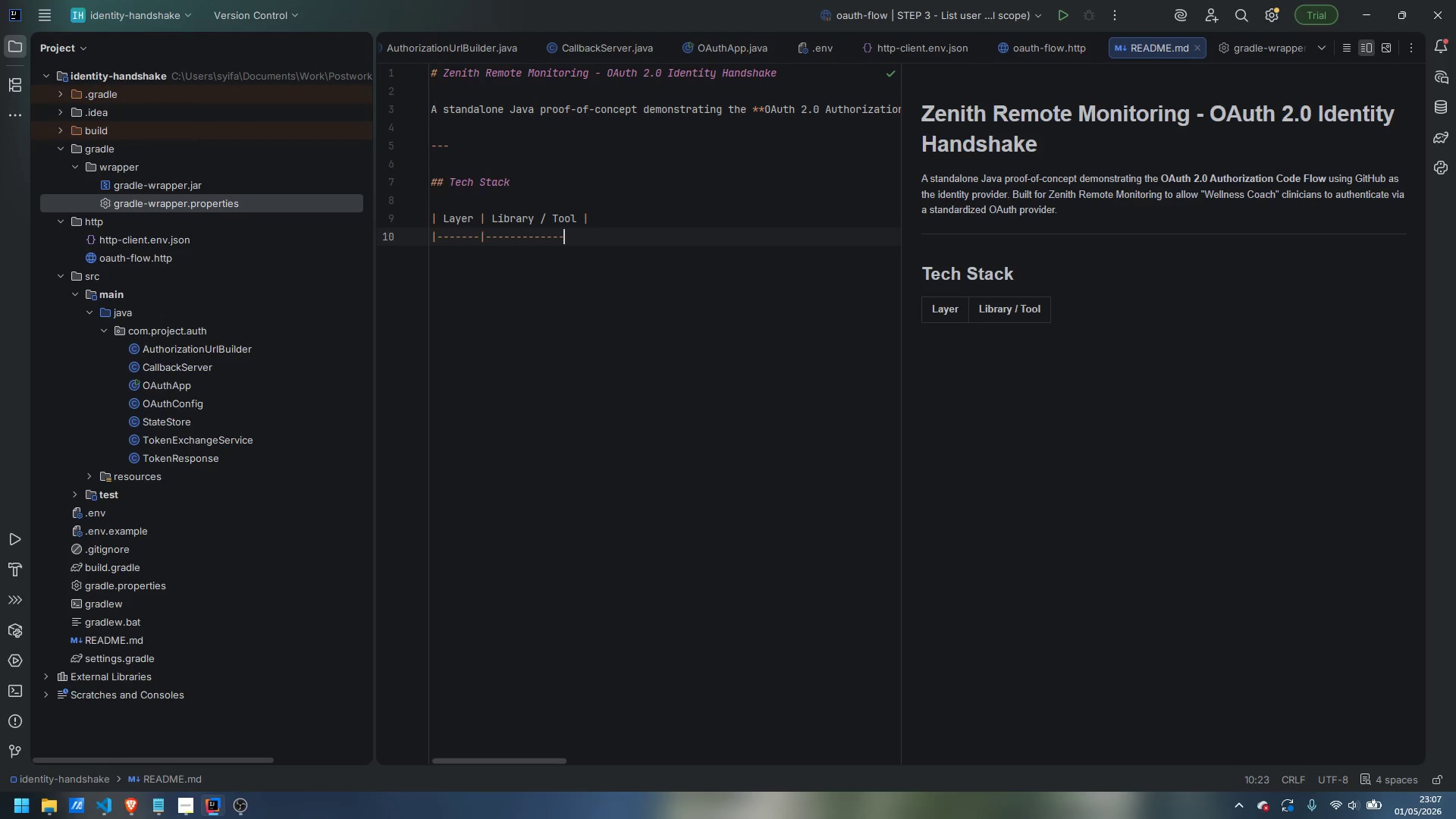 
key(Minus)
 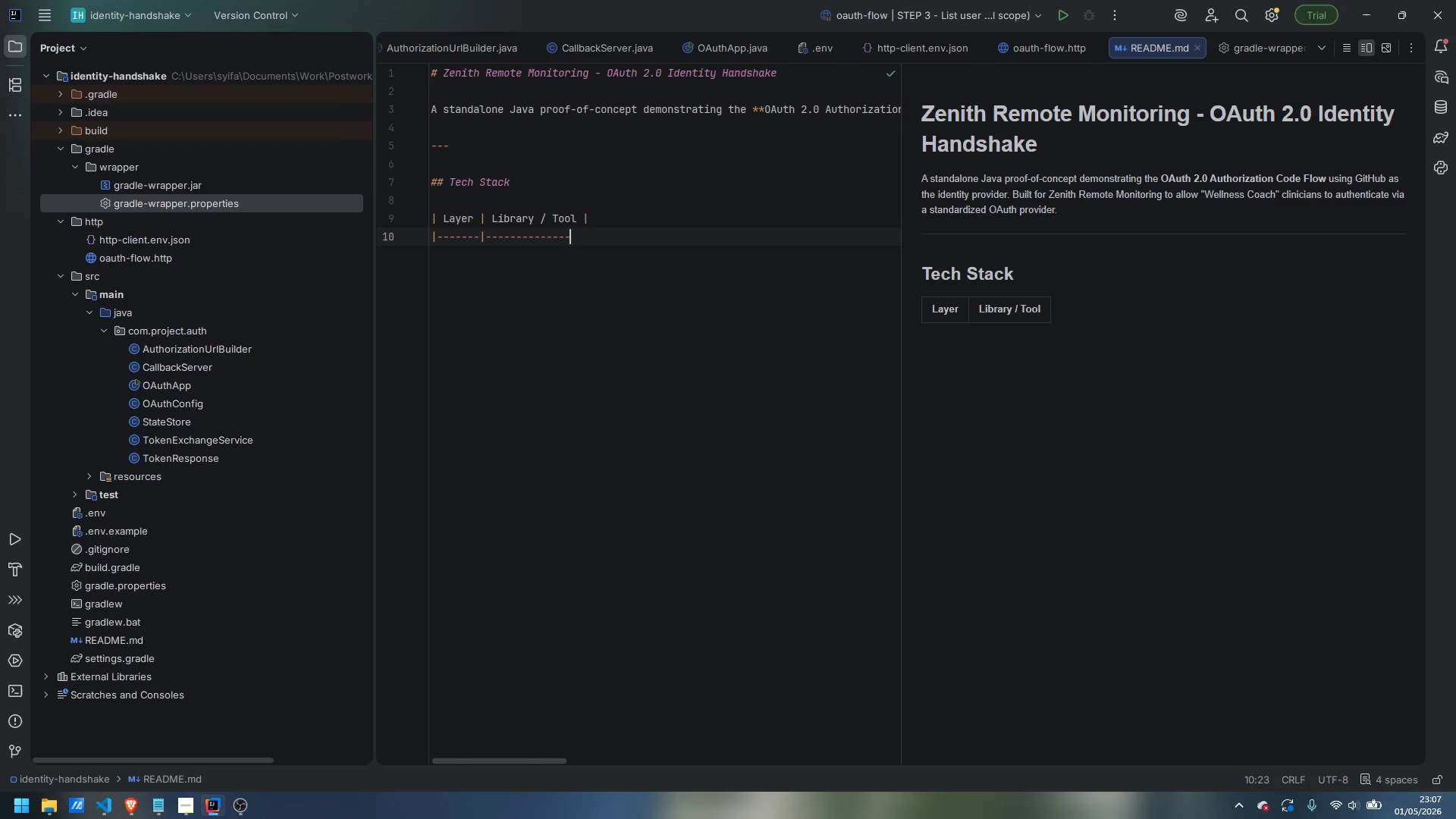 
key(Minus)
 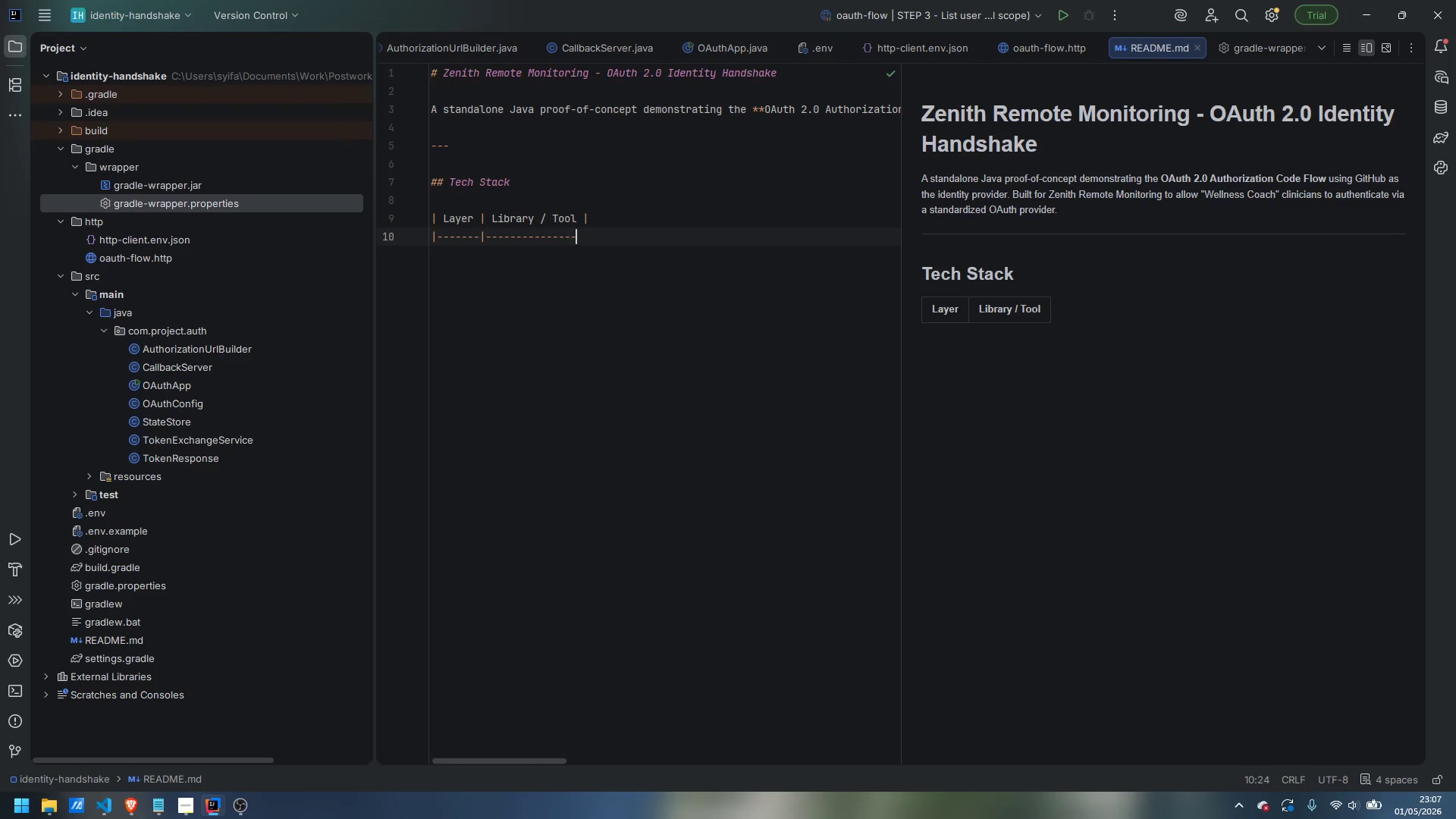 
key(Minus)
 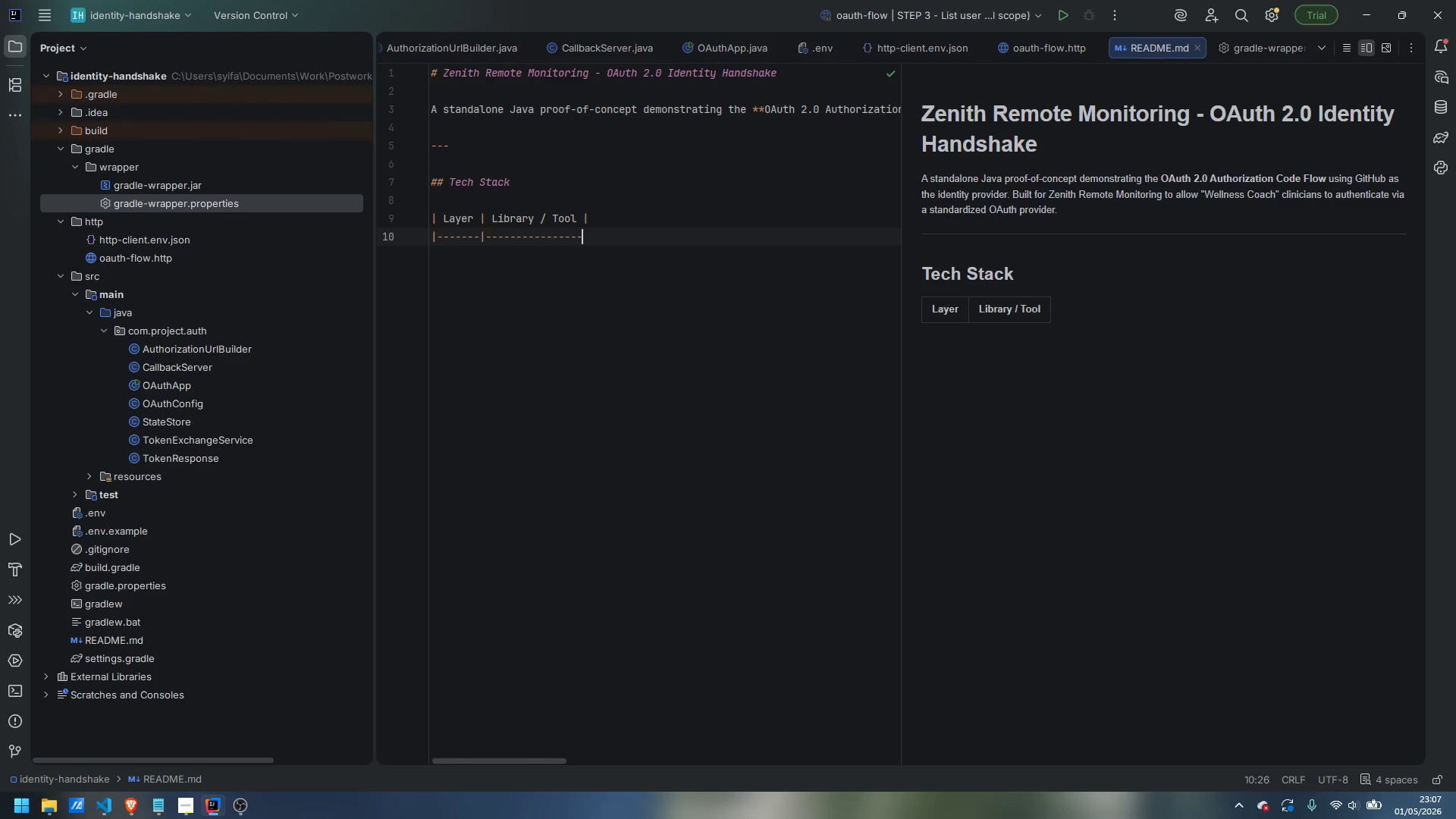 
key(Shift+ShiftLeft)
 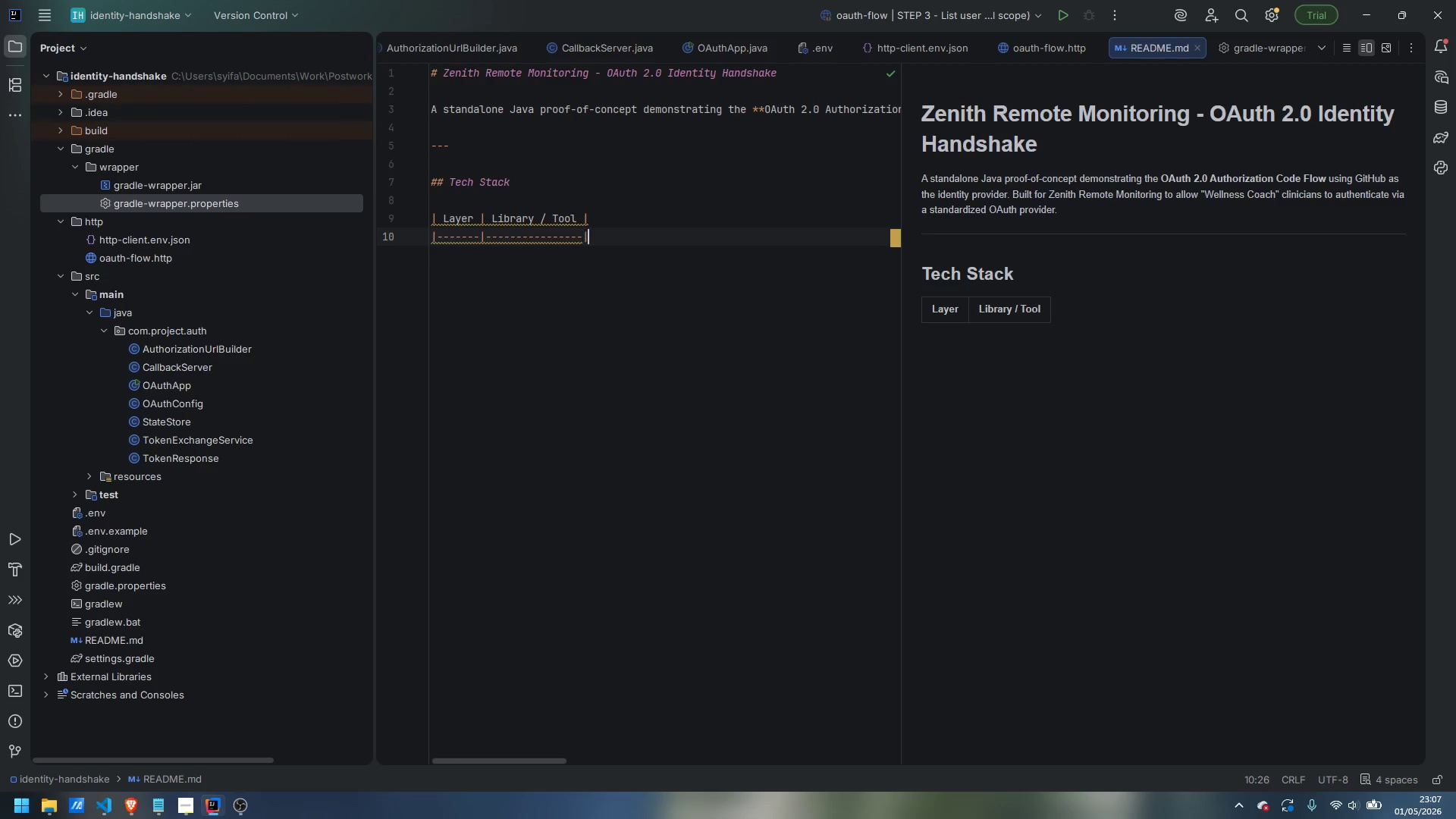 
key(Shift+Backslash)
 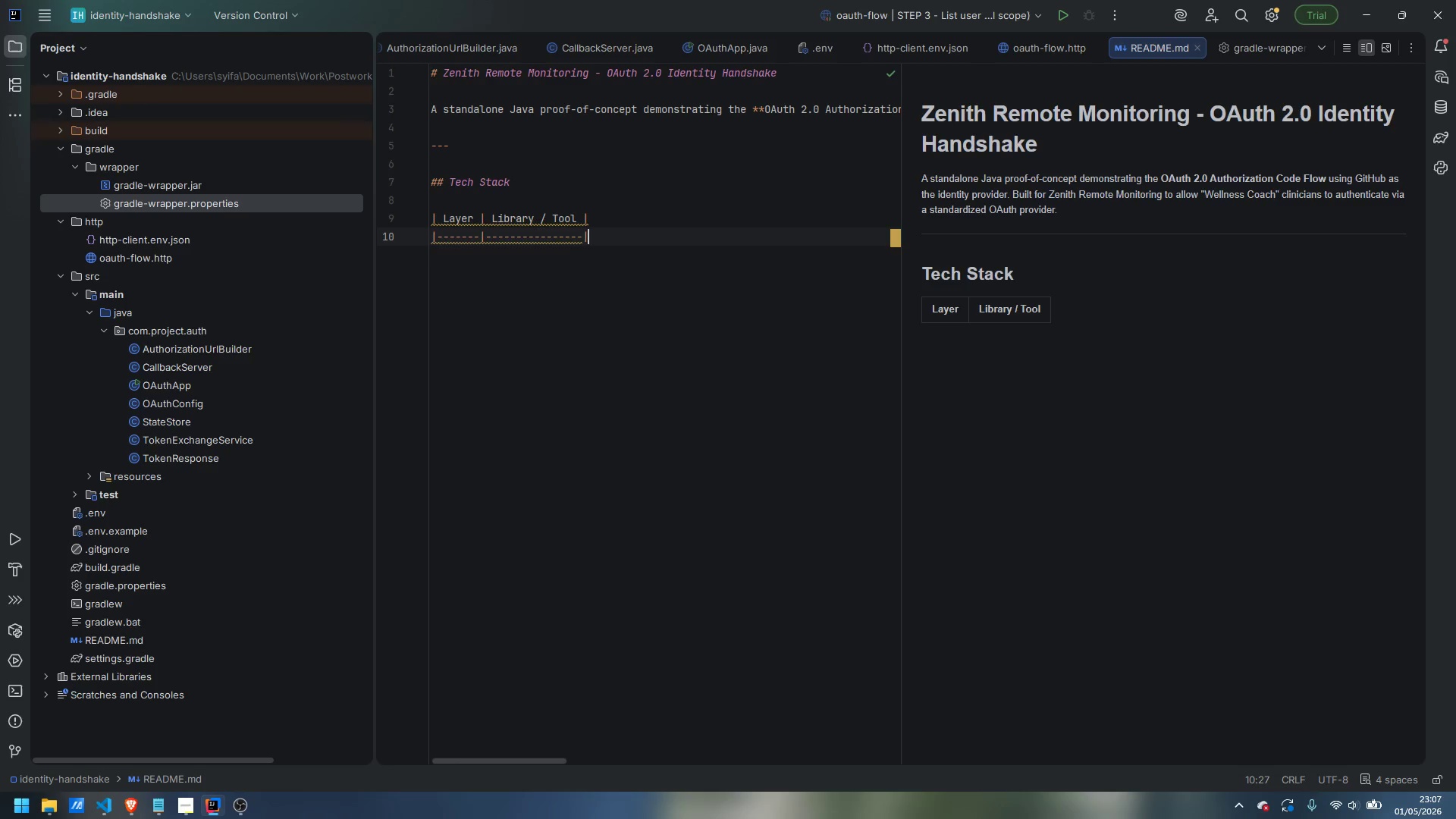 
key(Enter)
 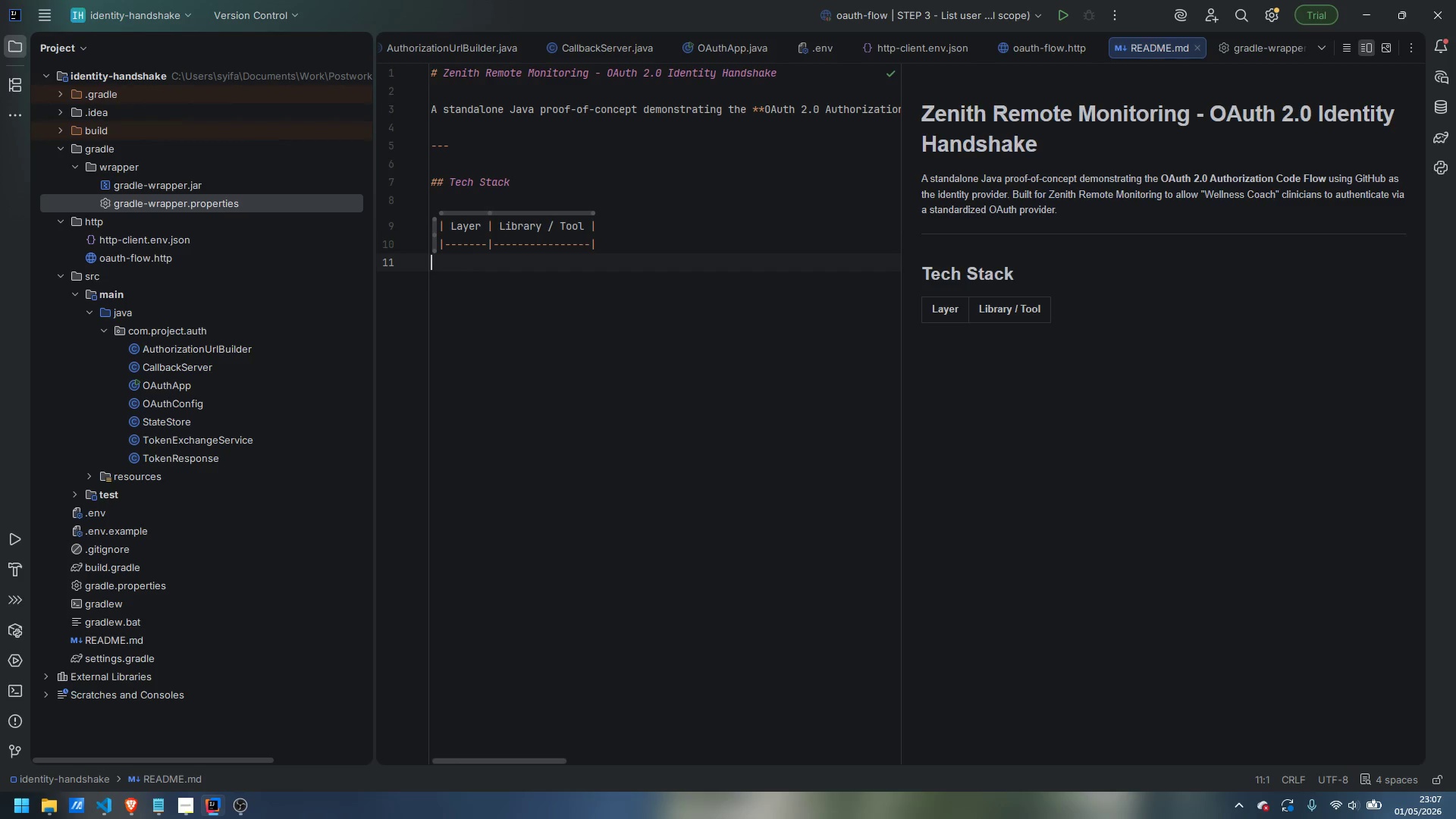 
type(| Build | Gradle 9 (Java 17) |)
 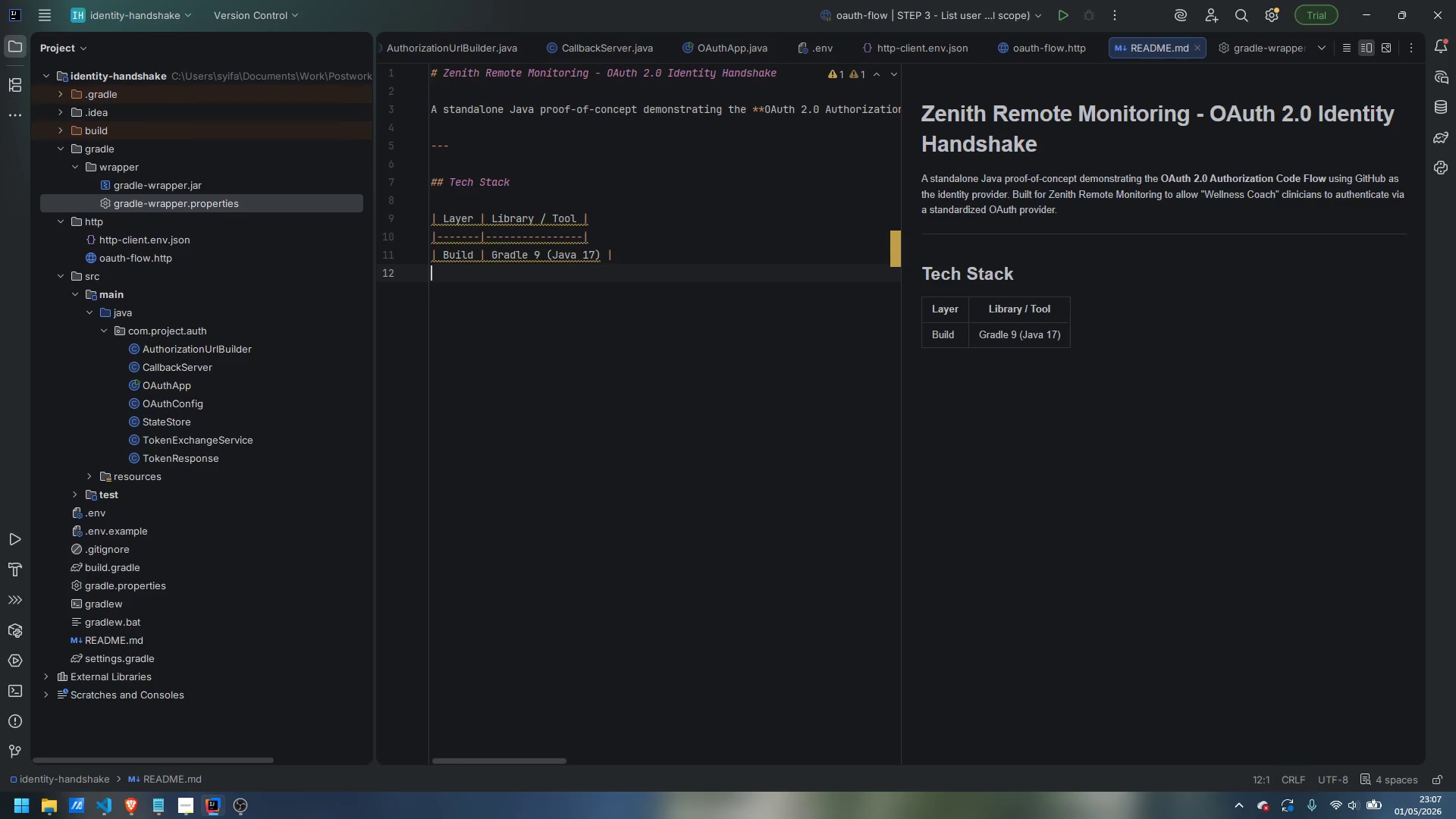 
 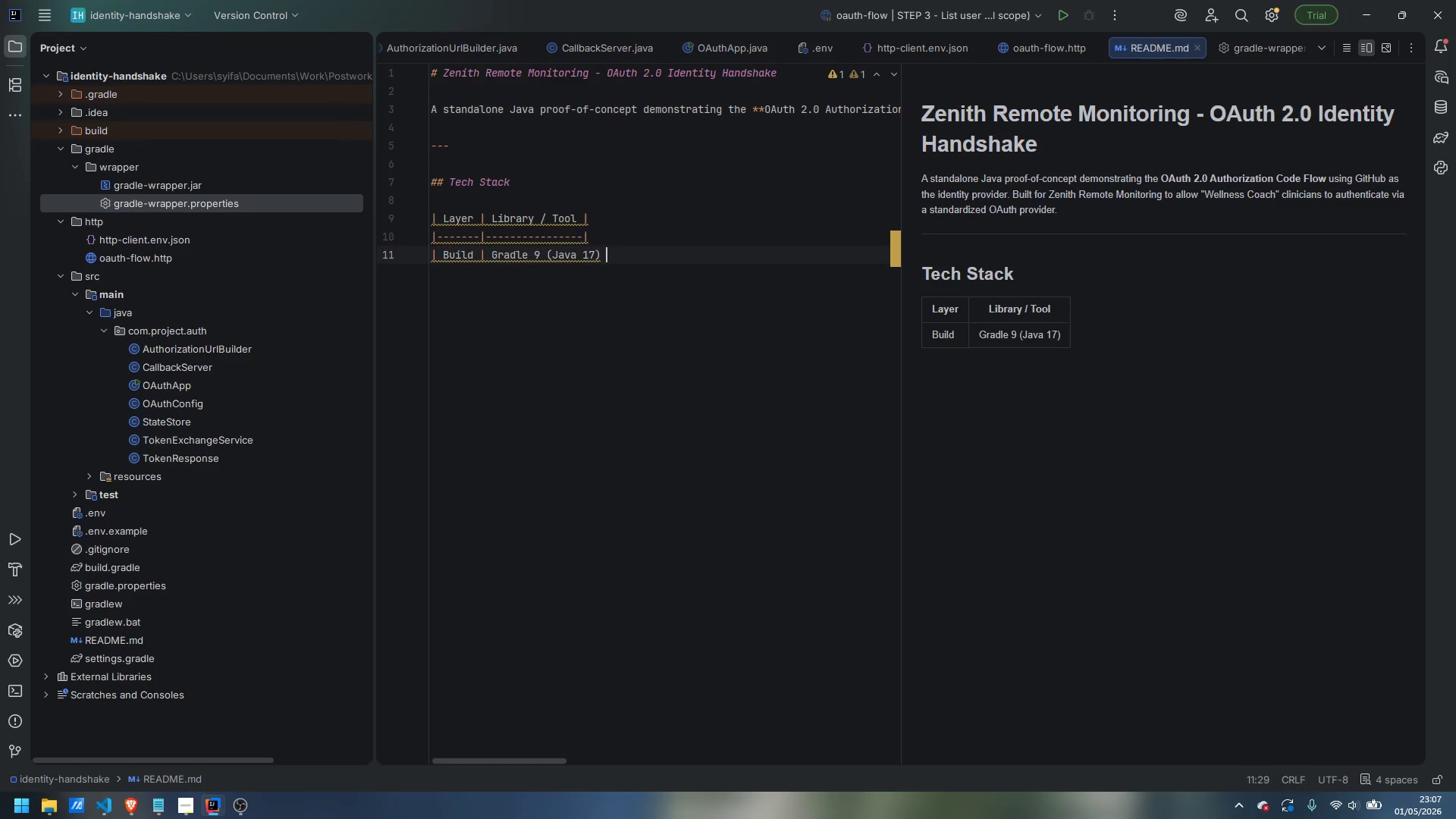 
key(Enter)
 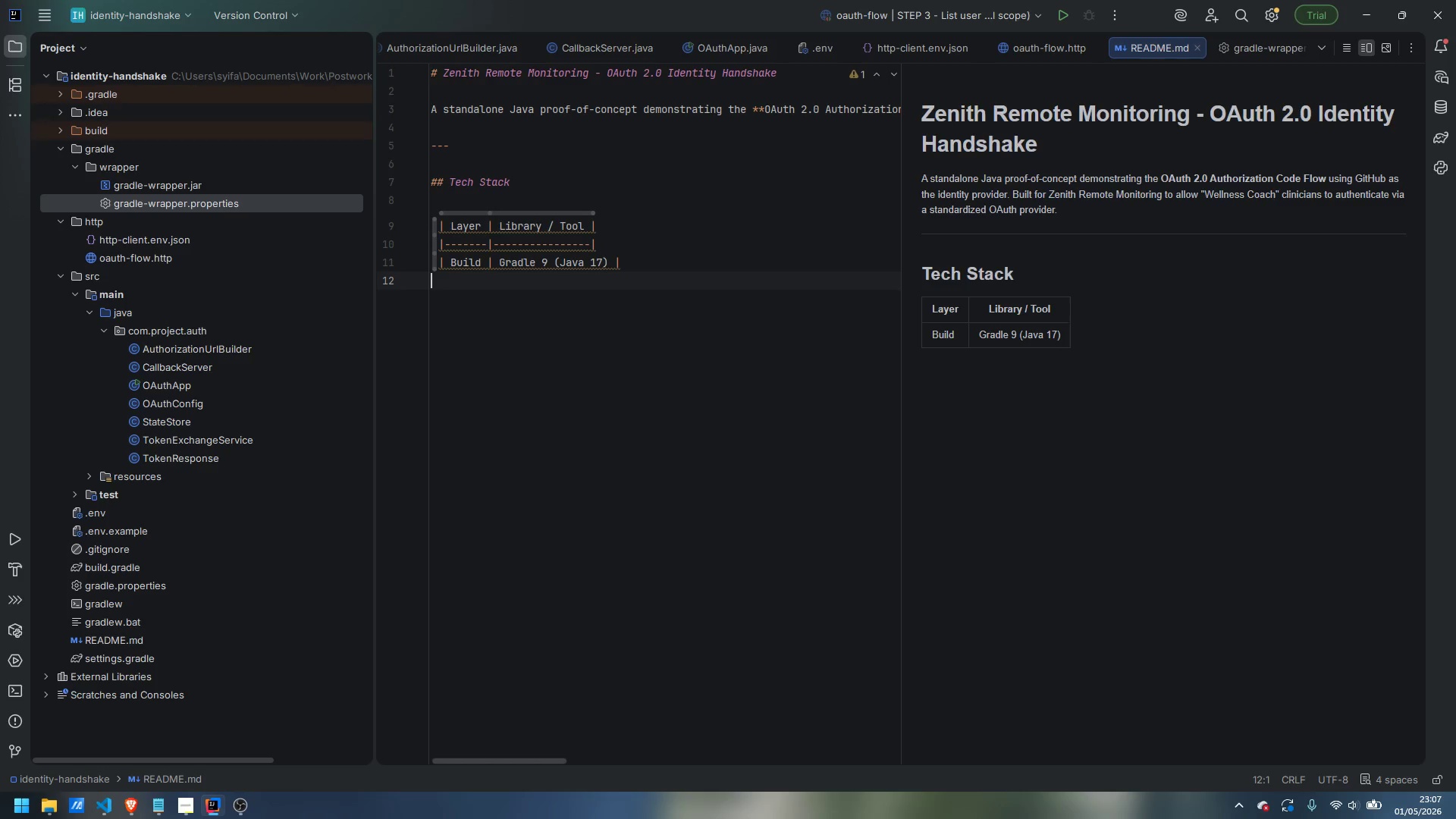 
type(| Http)
 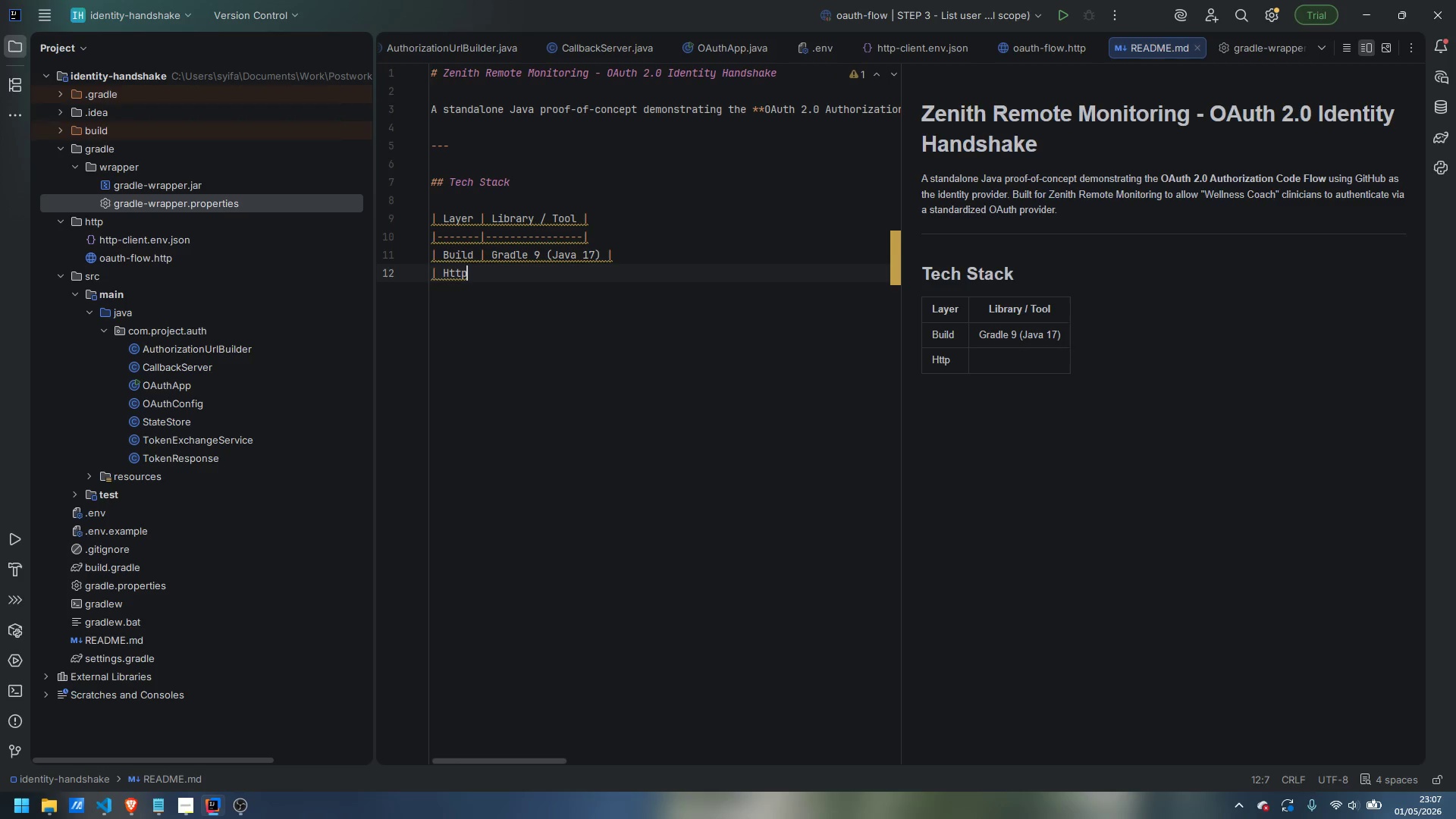 
key(Control+ControlLeft)
 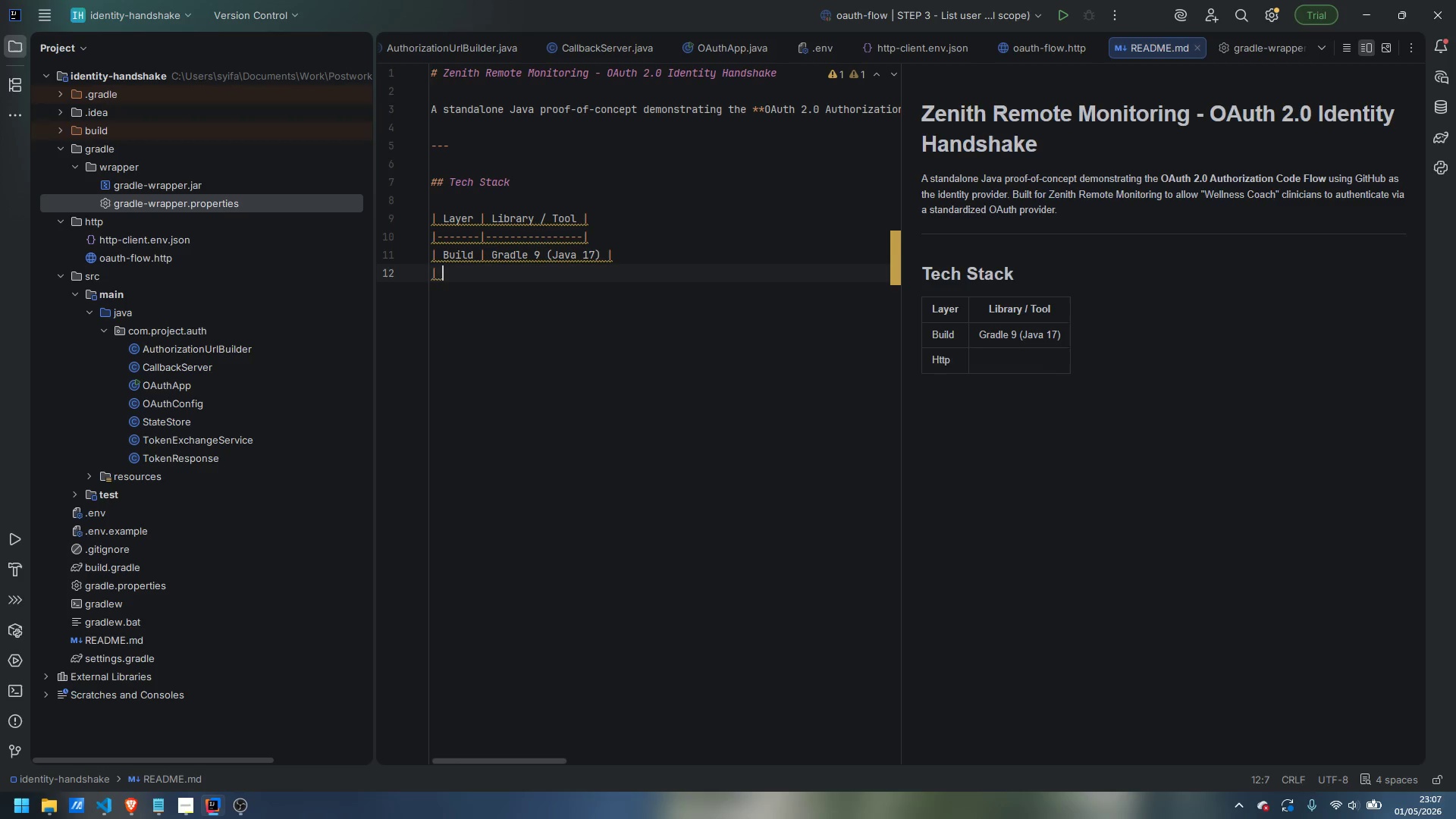 
key(Control+Backspace)
 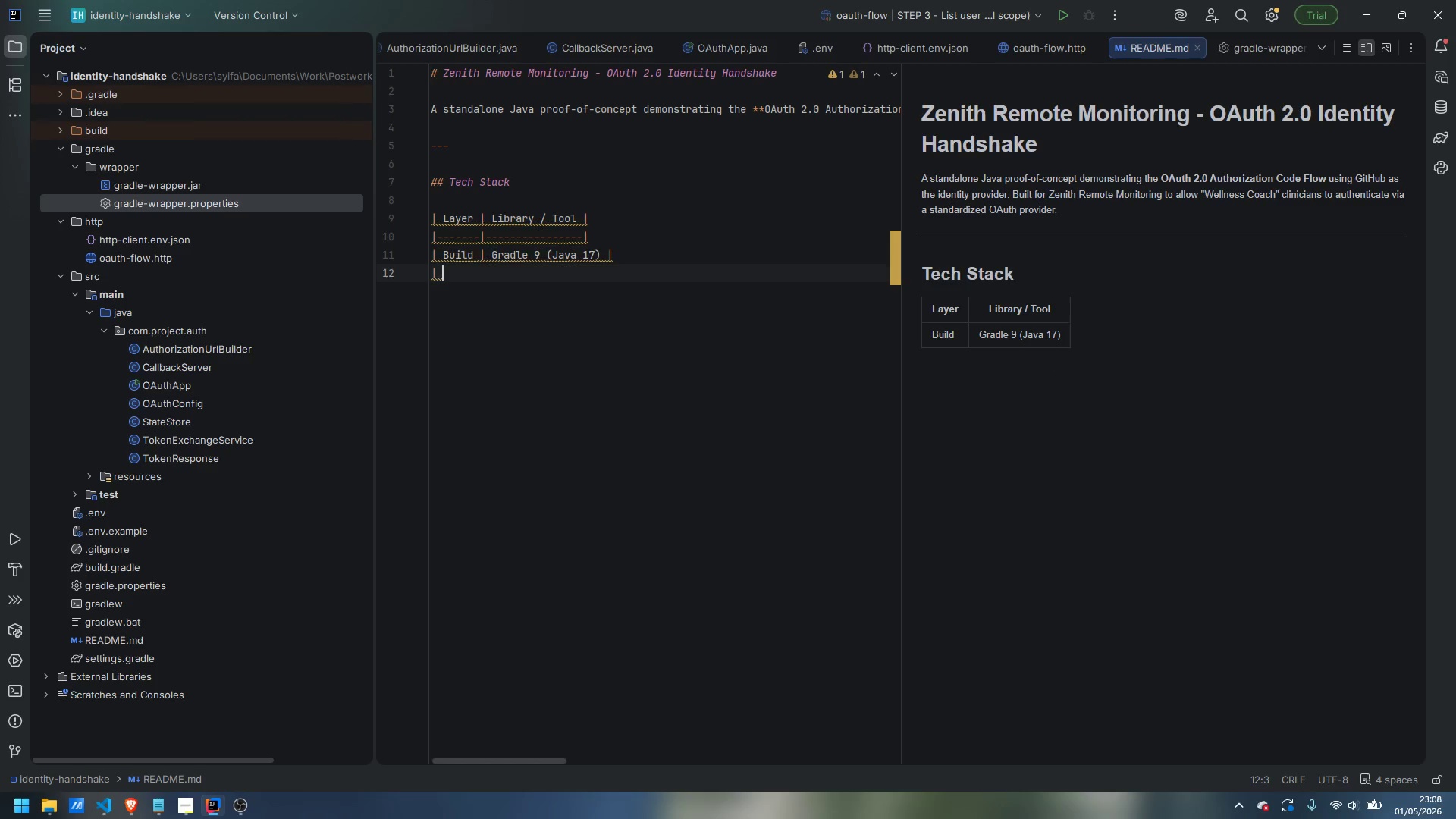 
type(HTTP Server (()
key(Backspace)
type(callback) | Javalin 6 |)
 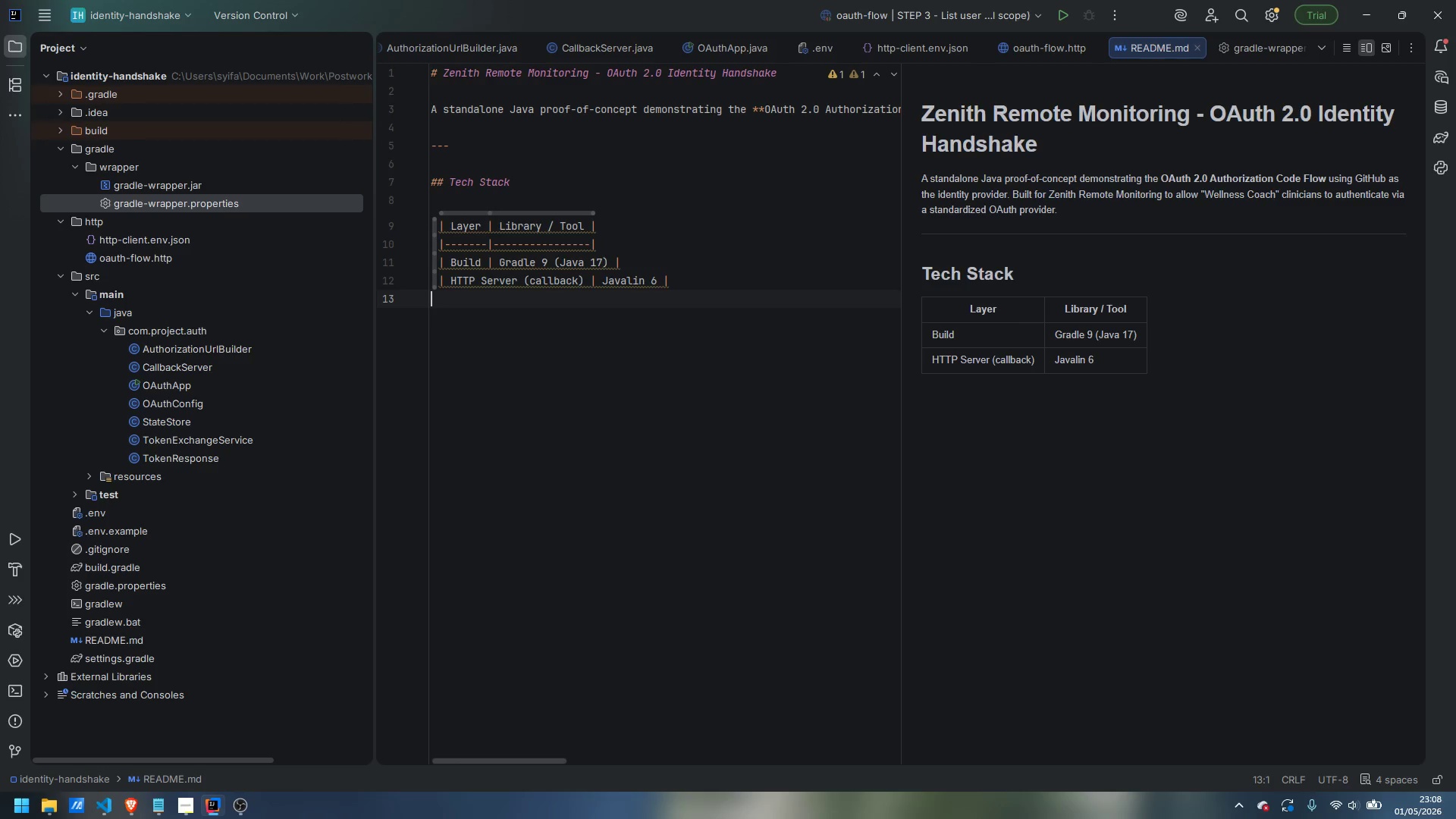 
key(Enter)
 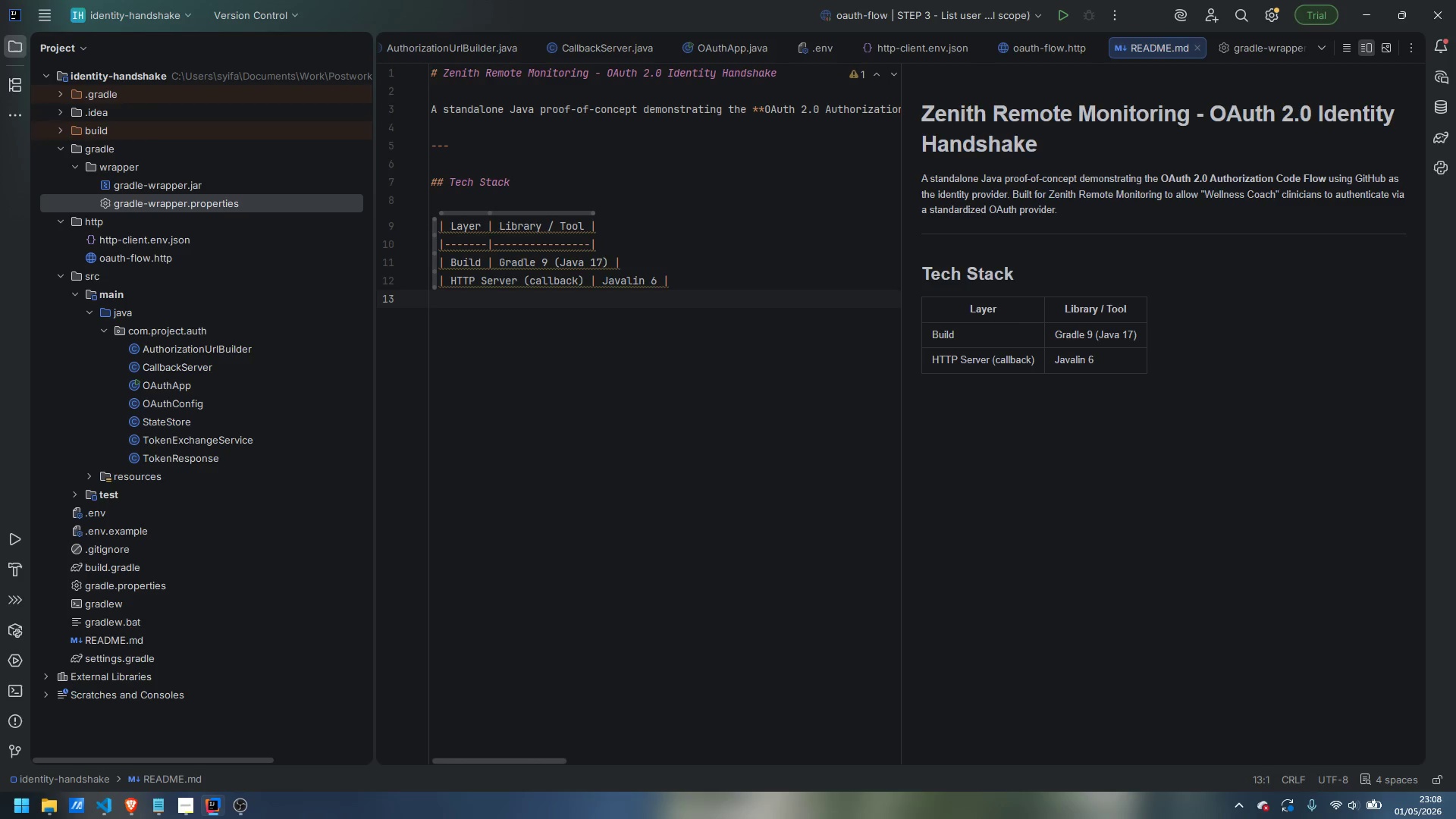 
type(| HTTP Client (token exchange )
key(Backspace)
type() | Okt)
key(Backspace)
type(Http 4 |)
 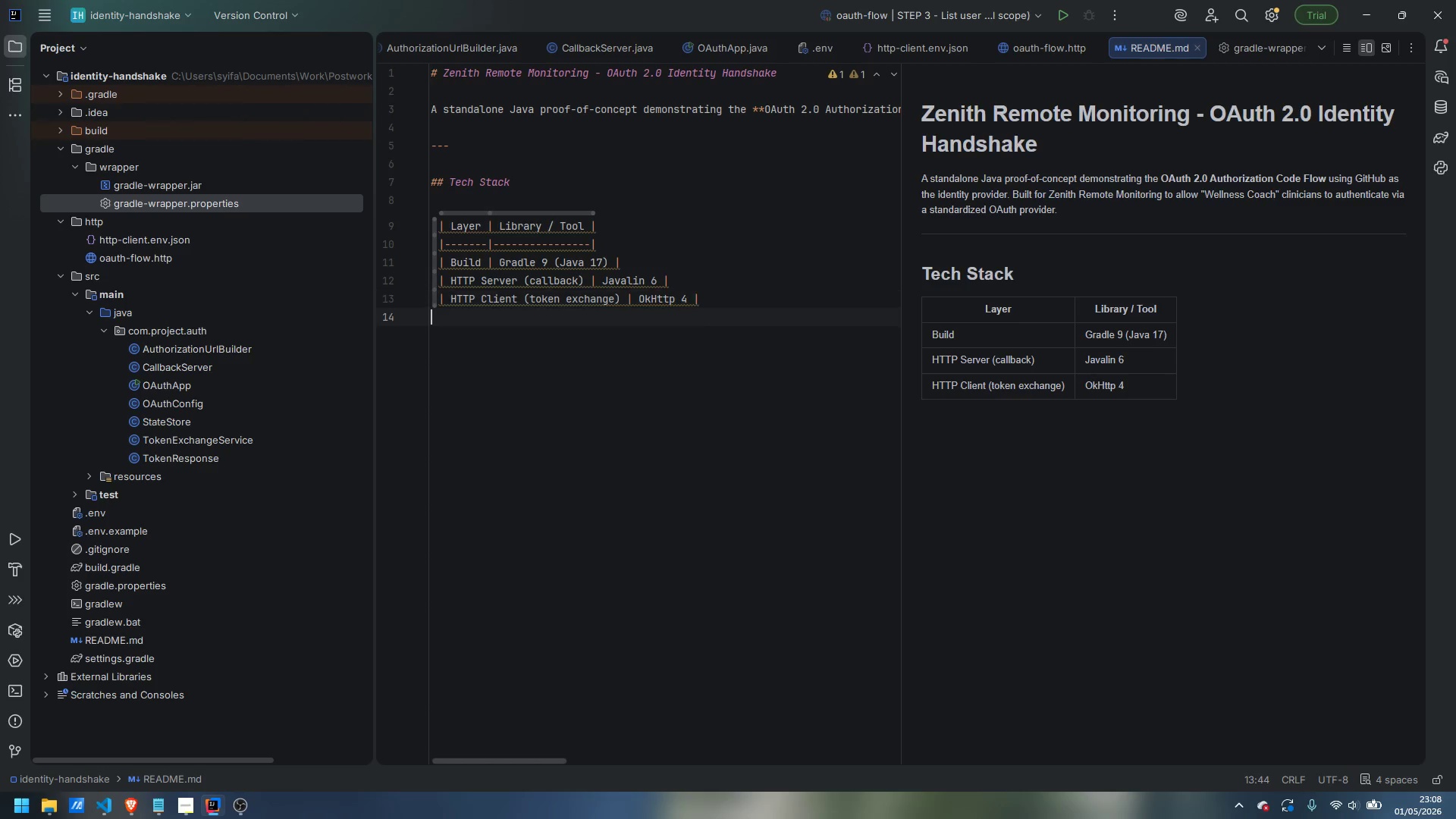 
 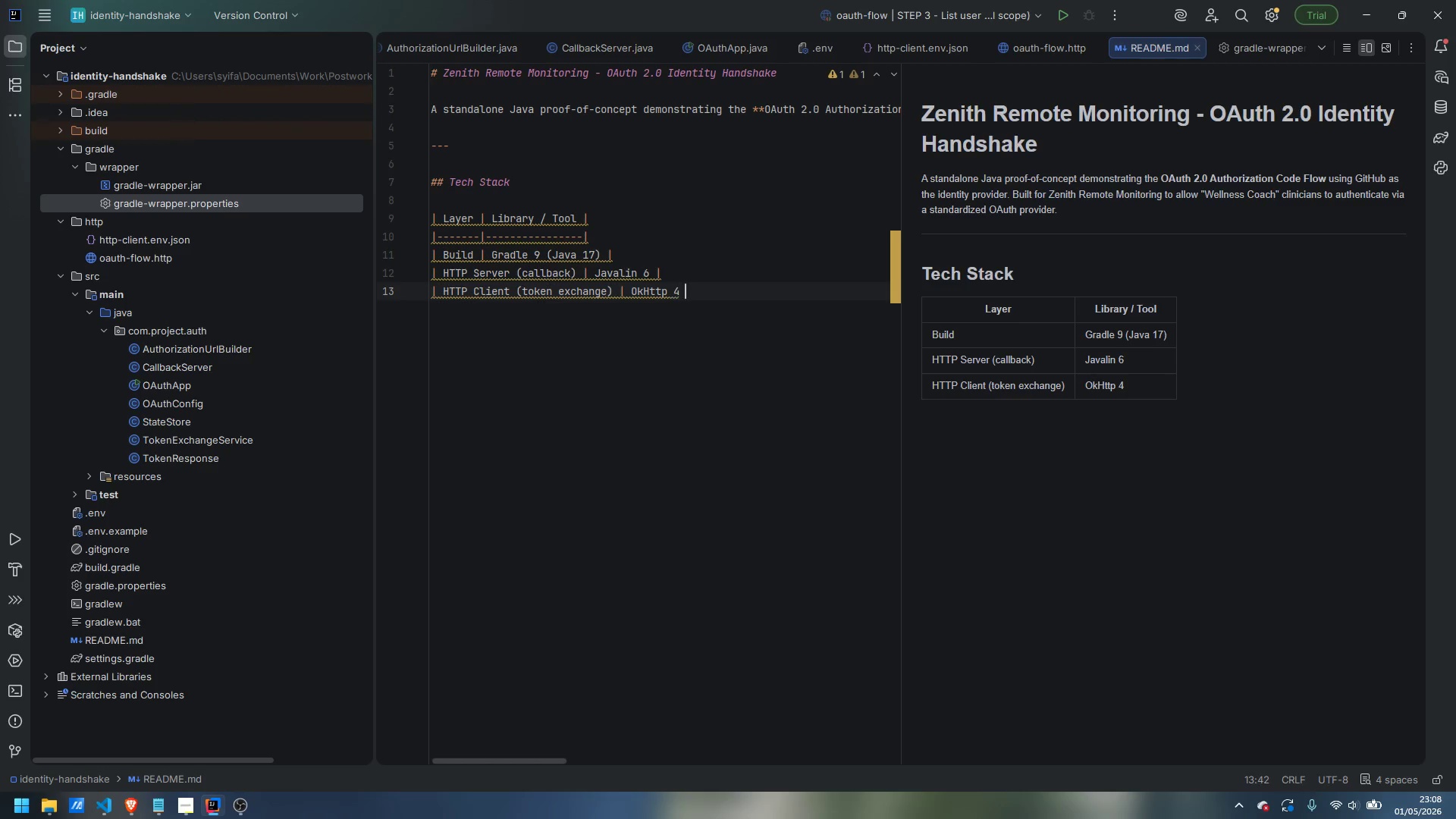 
key(Enter)
 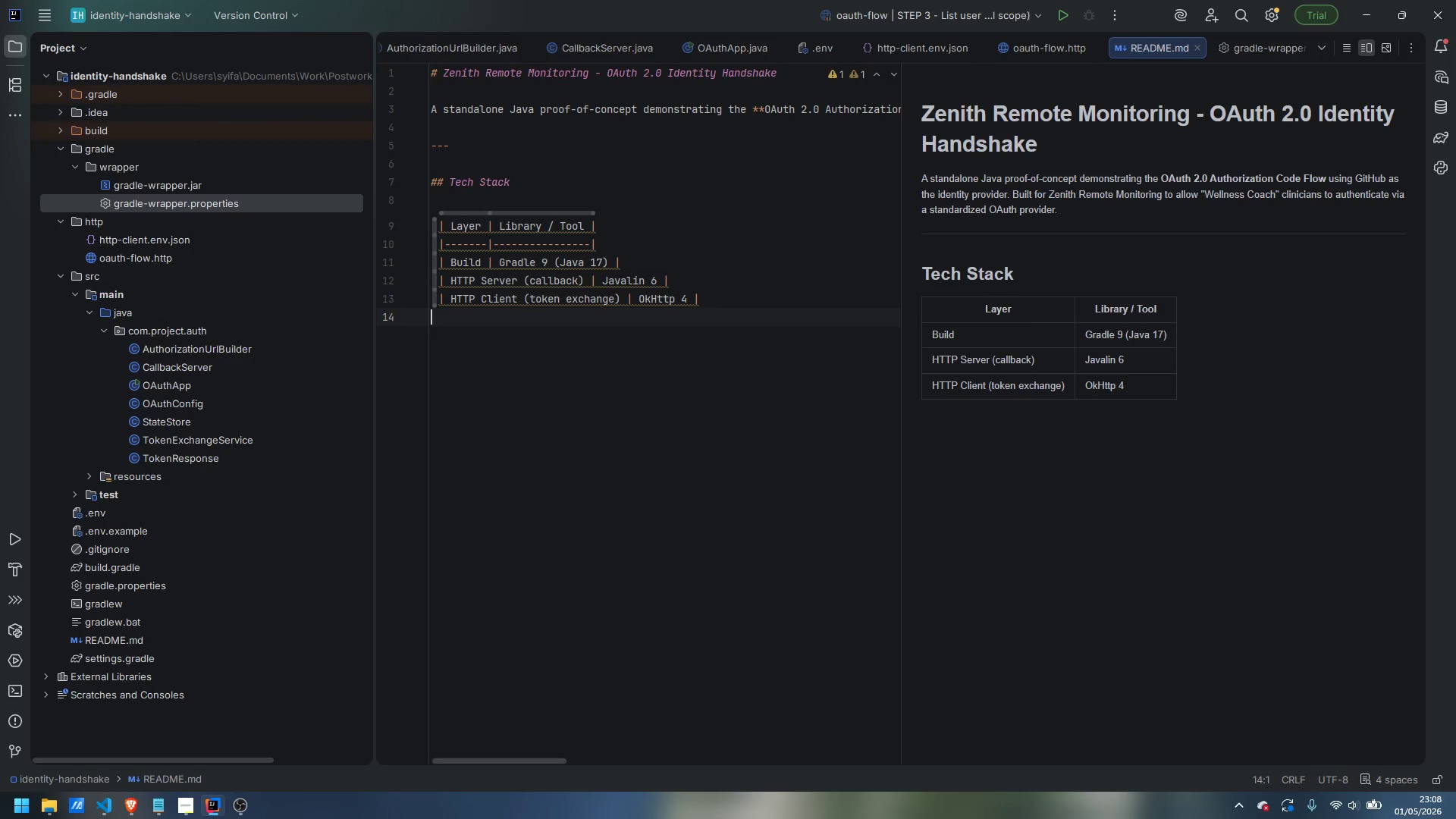 
key(Shift+Backslash)
 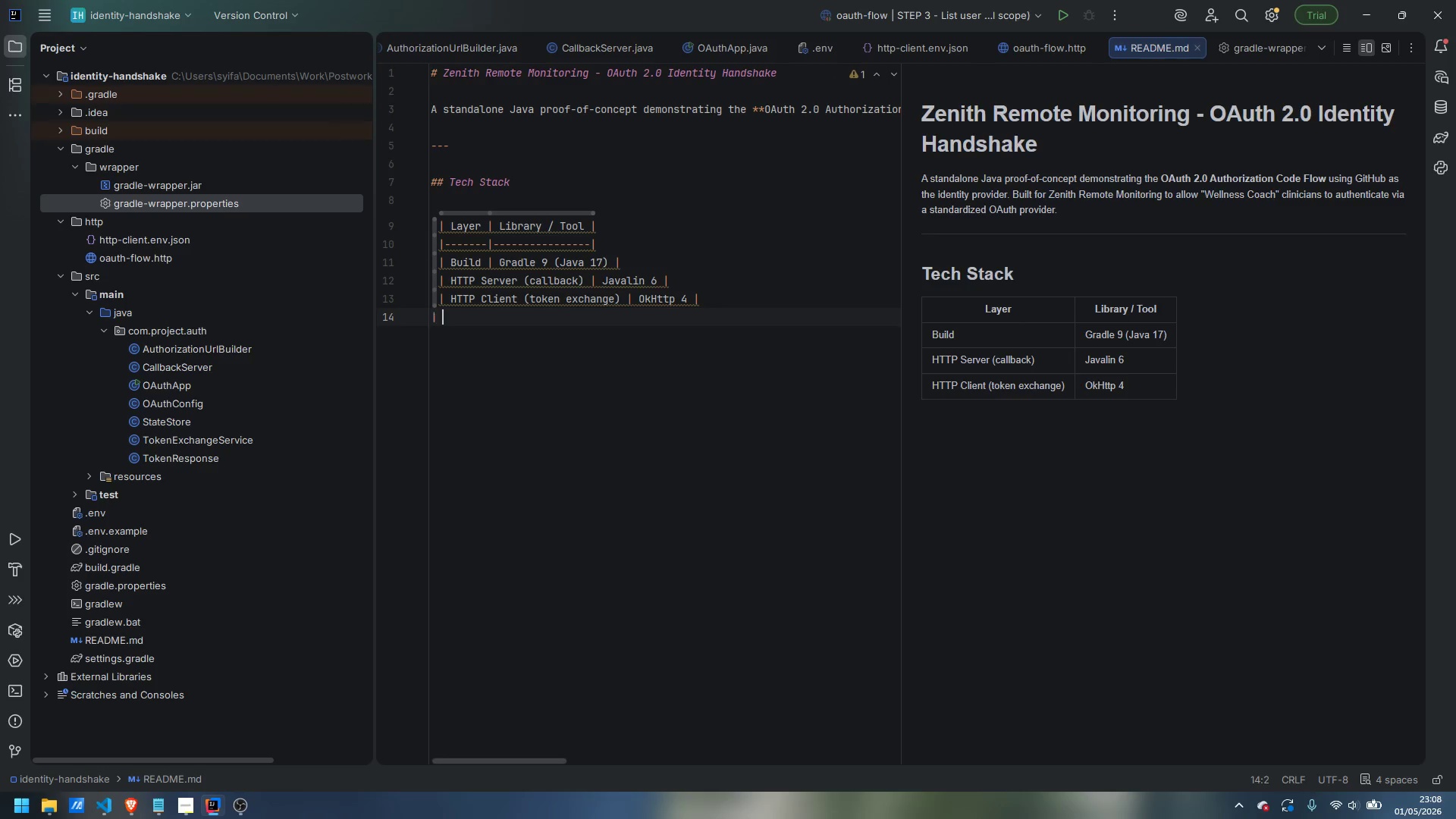 
key(Shift+Space)
 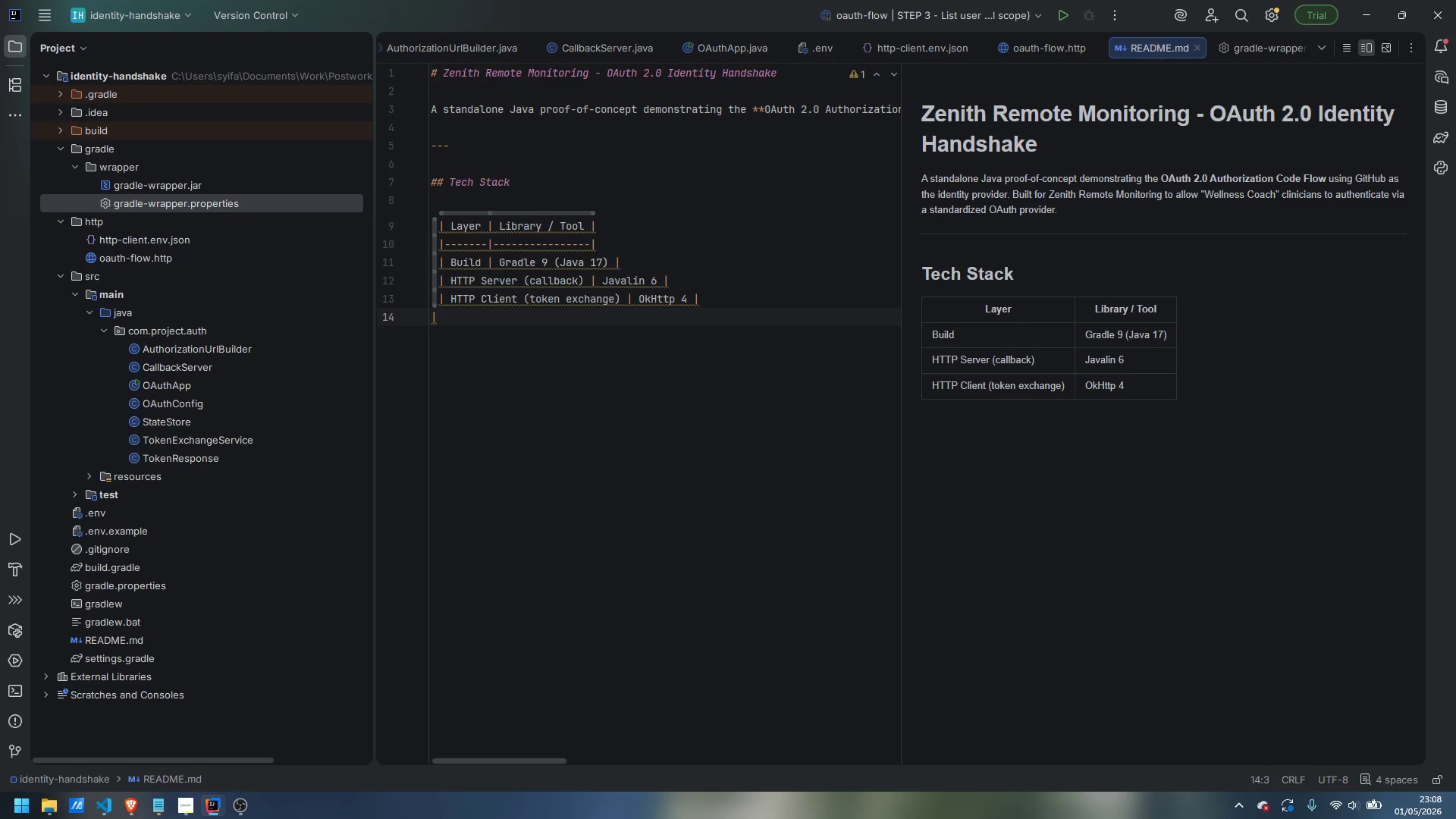 
type(JSON | Jackson Databind | )
key(Backspace)
 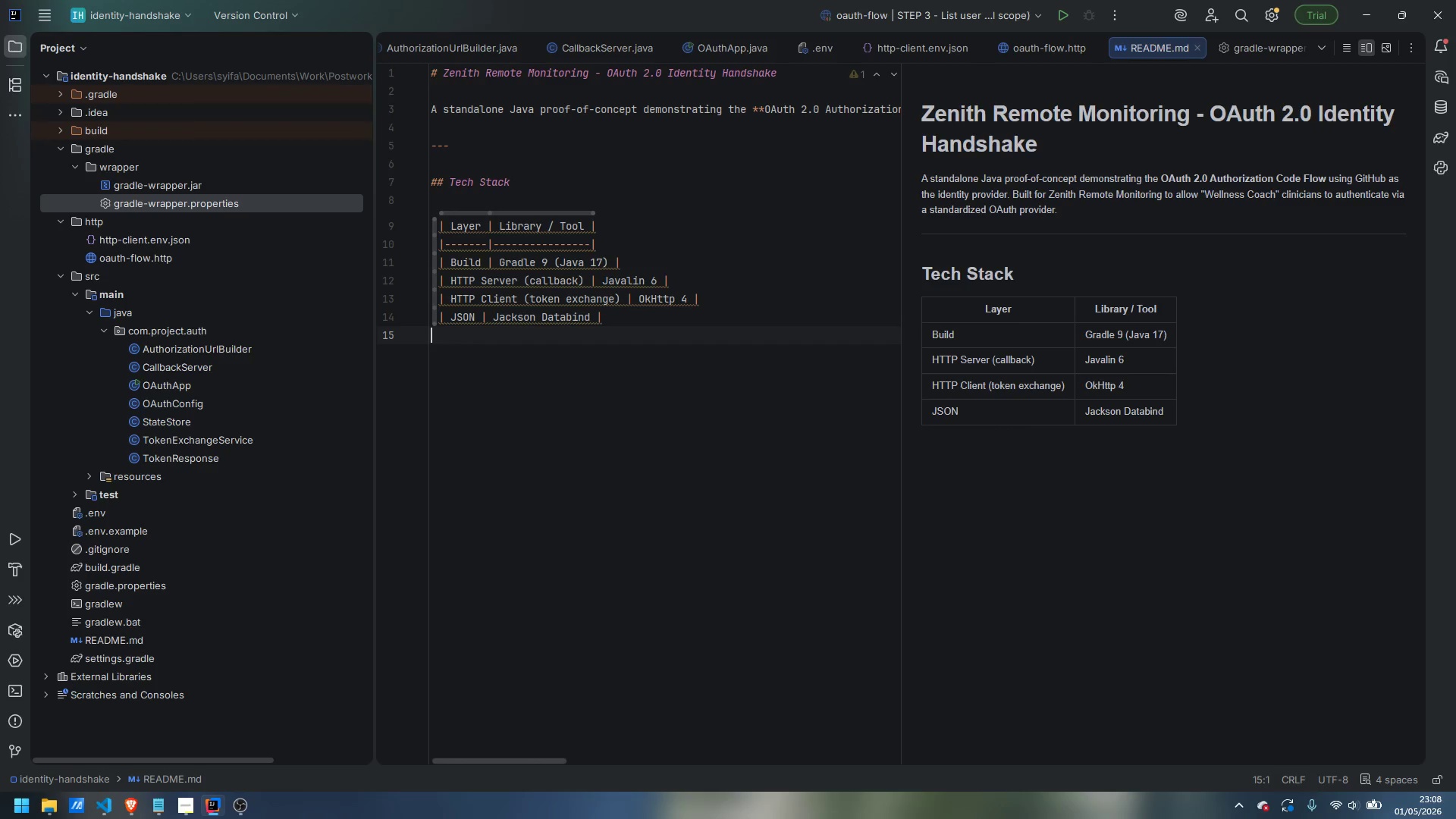 
 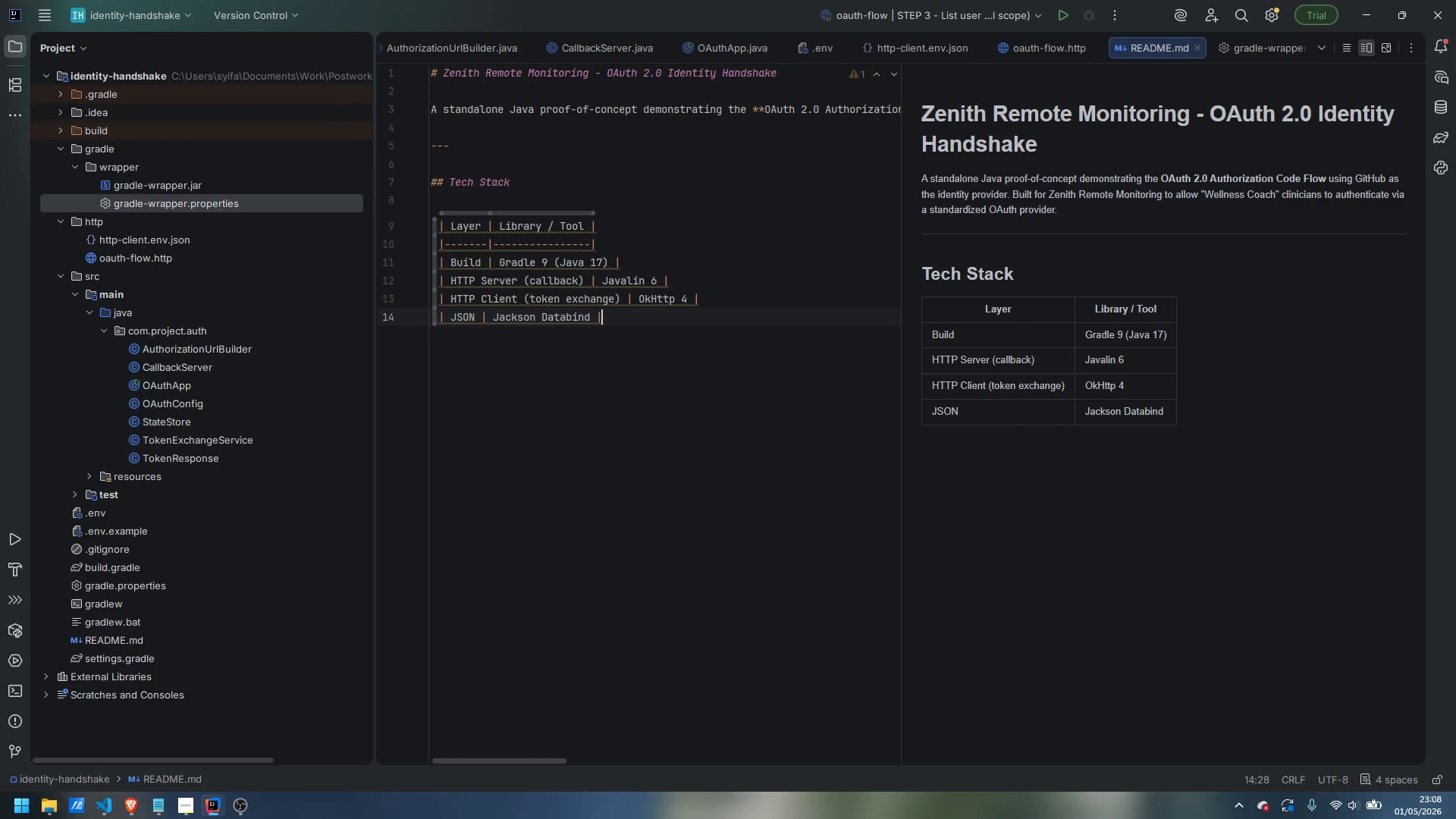 
key(Enter)
 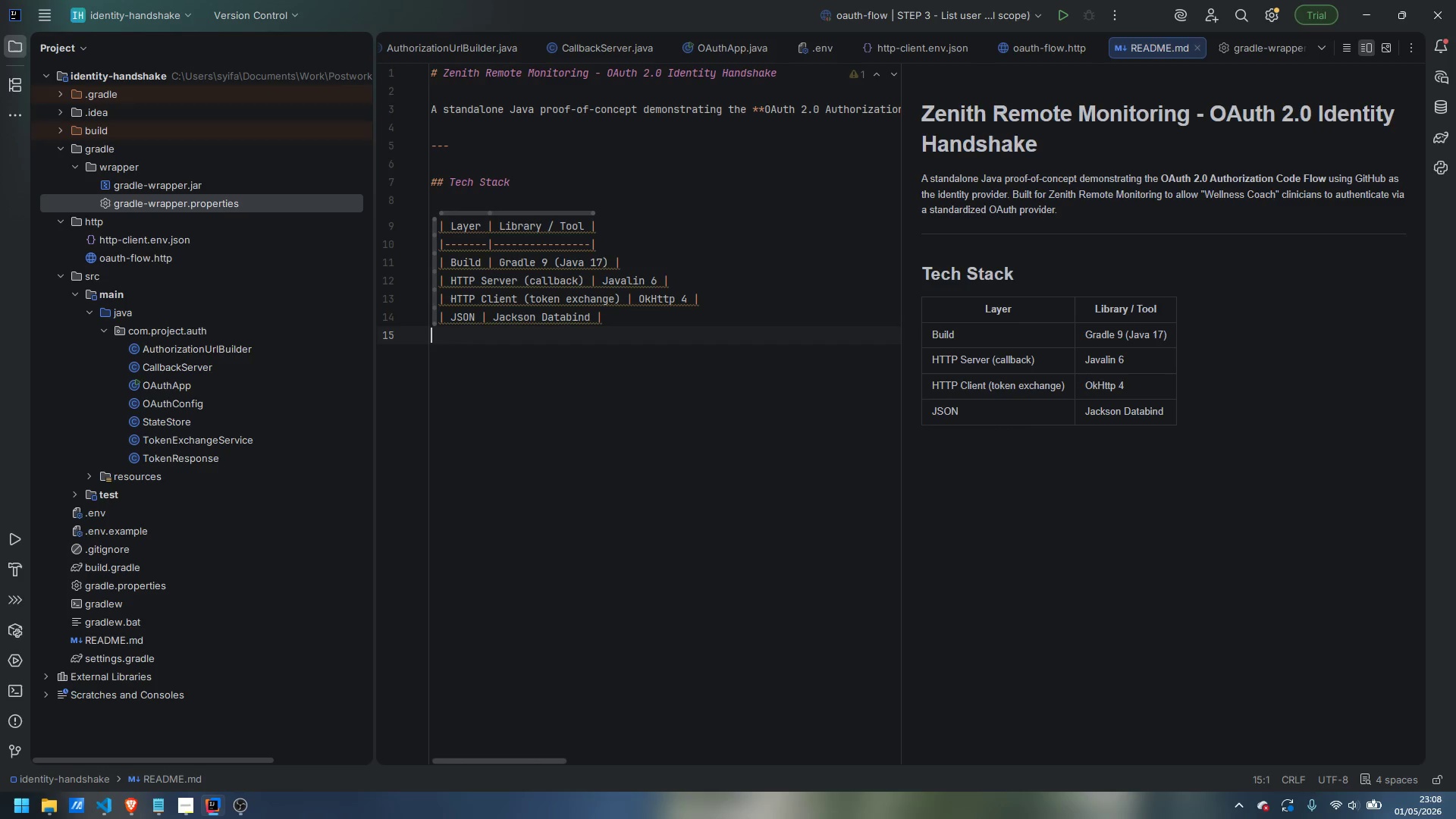 
type(| Env cond)
key(Backspace)
type(fig | dotenv-java |)
 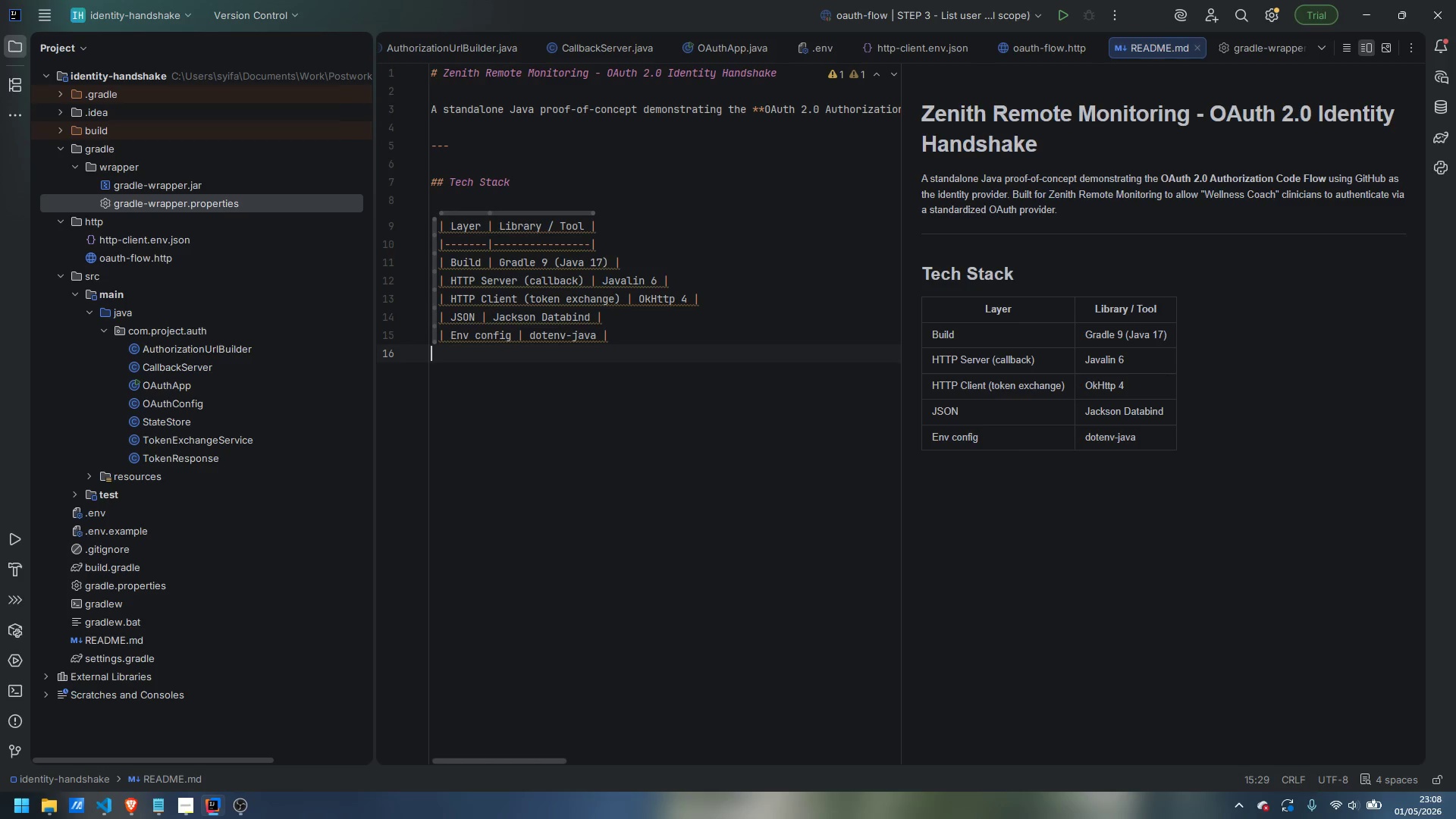 
 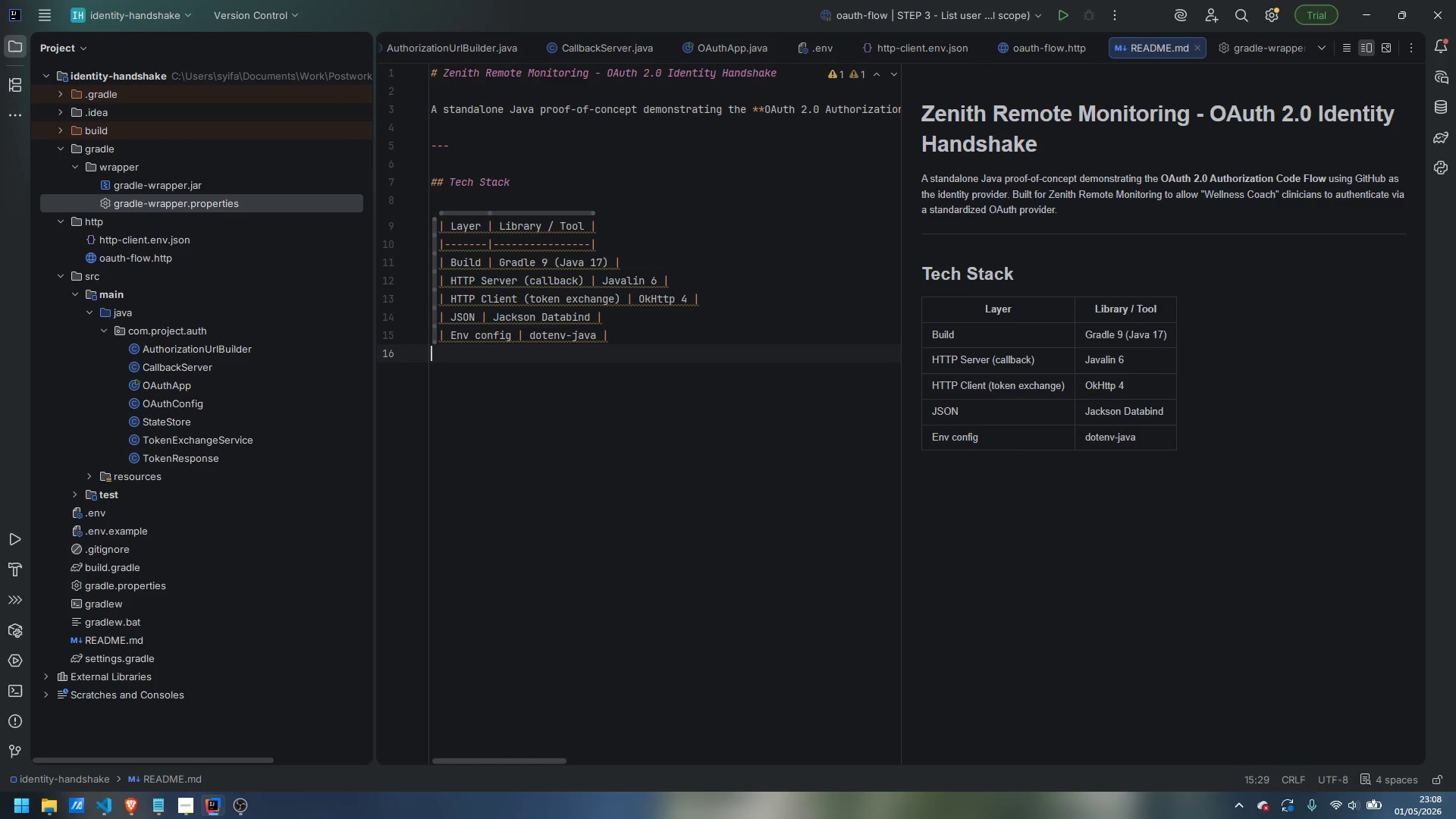 
key(Enter)
 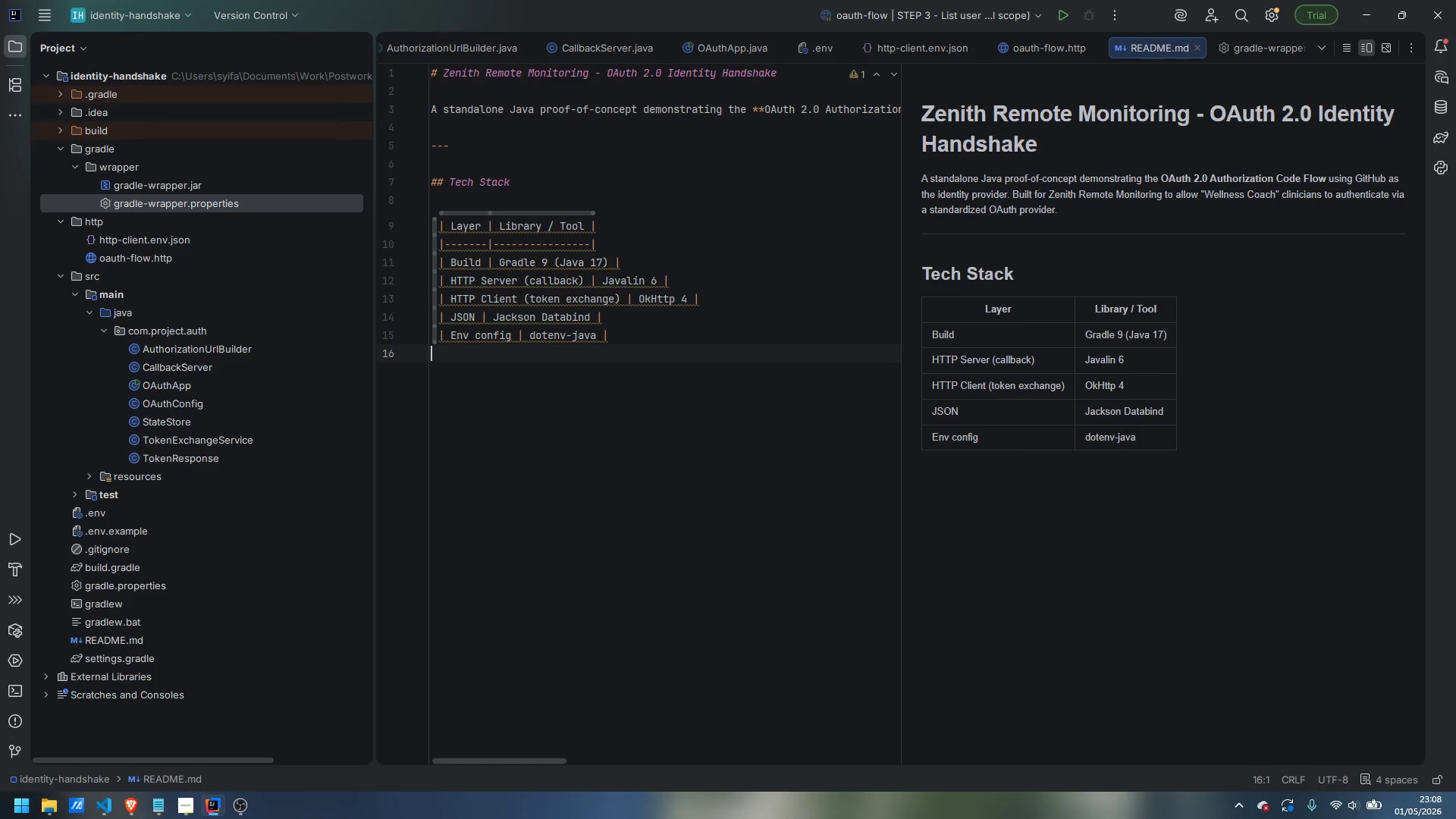 
type(| Logging | SLF4J + Logback |)
 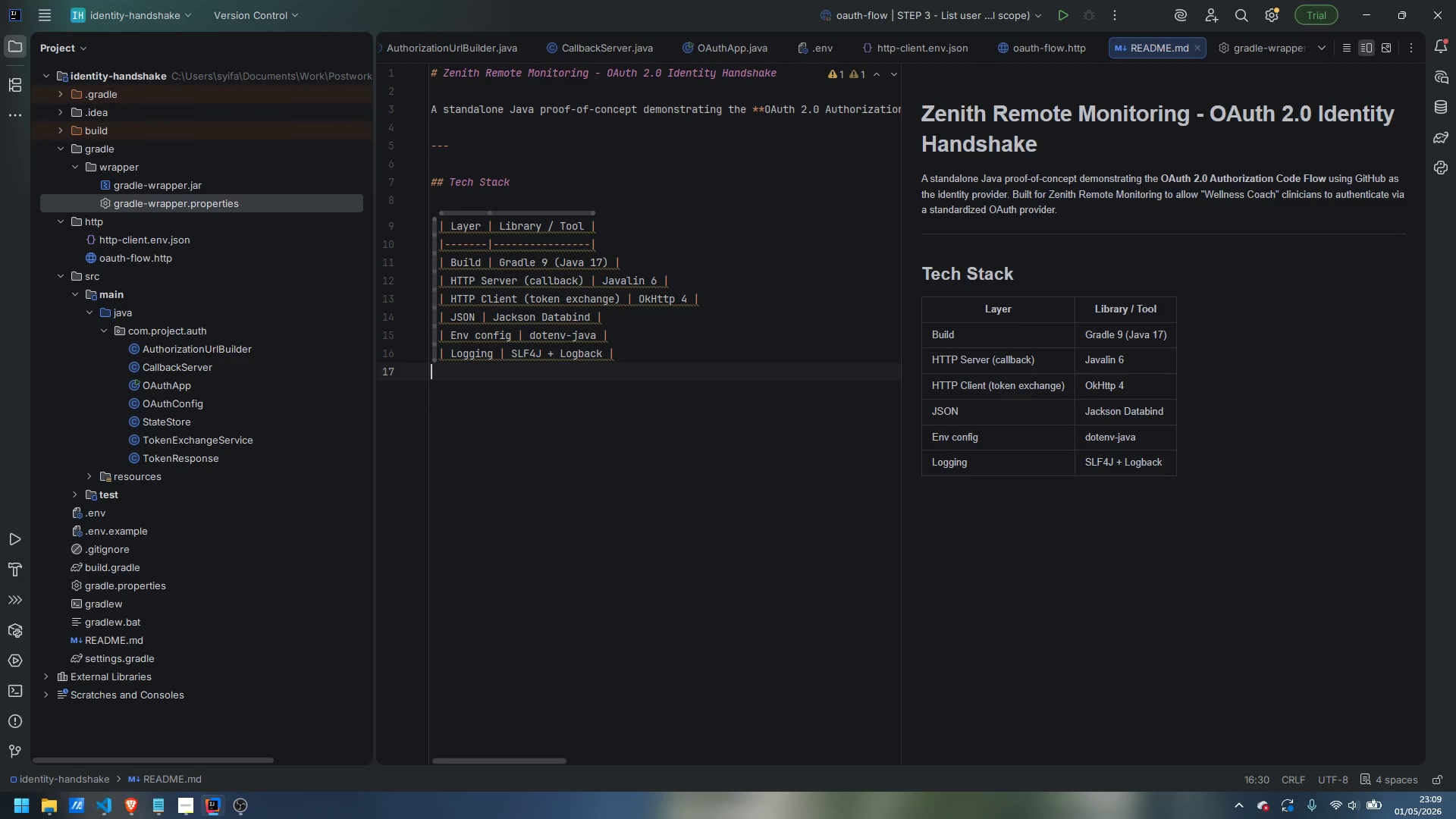 
 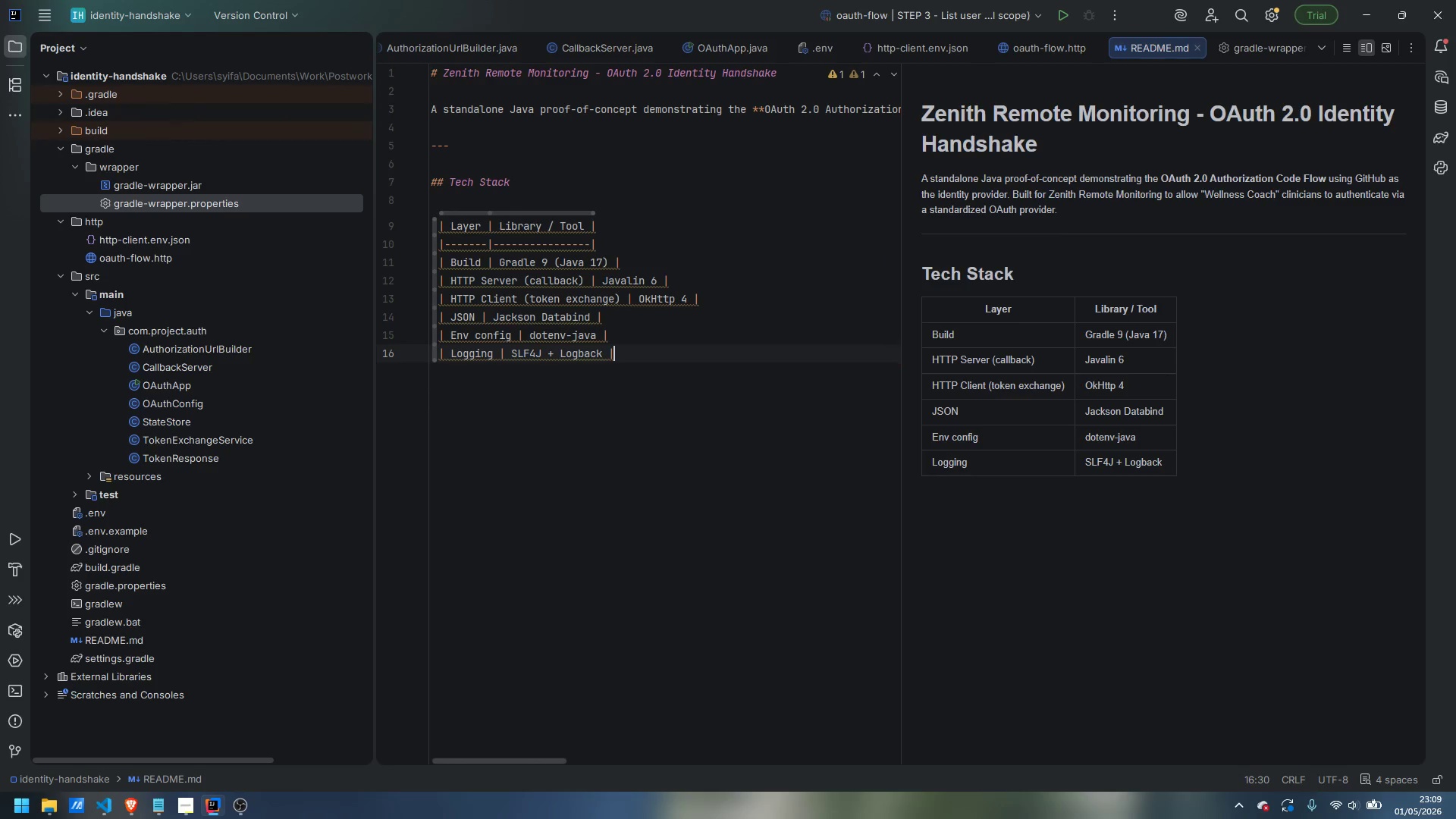 
key(Enter)
 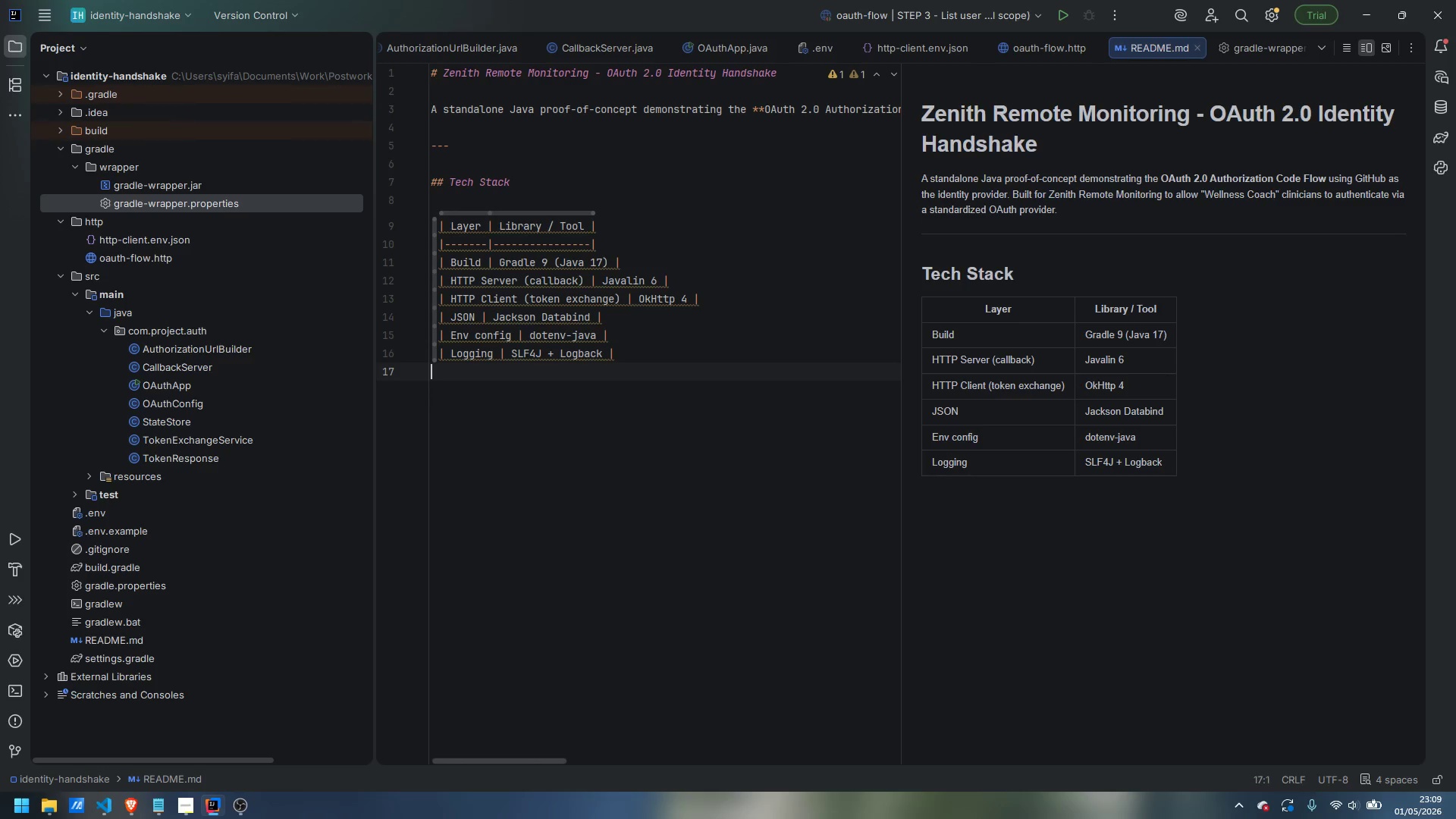 
key(Enter)
 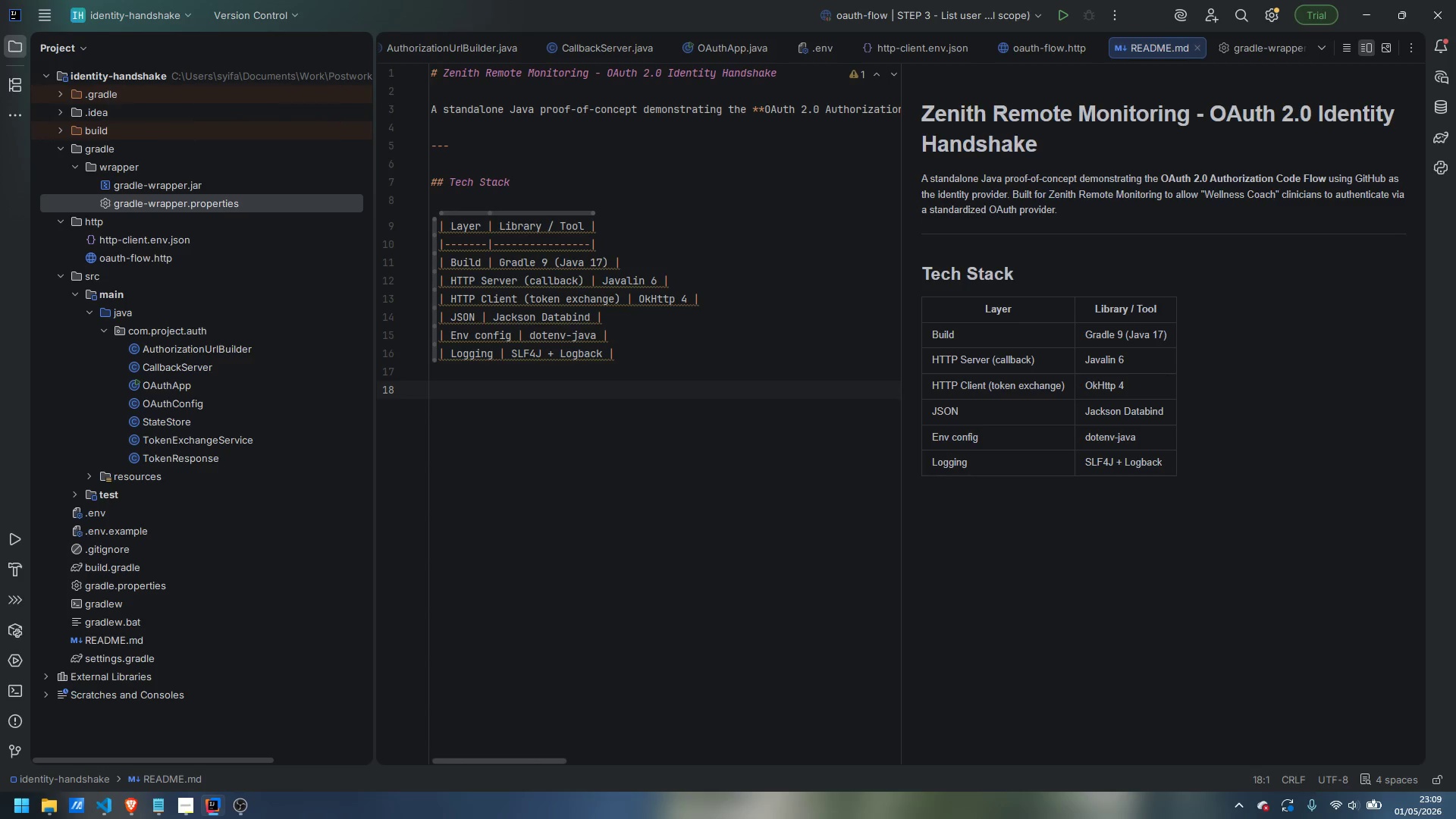 
key(Minus)
 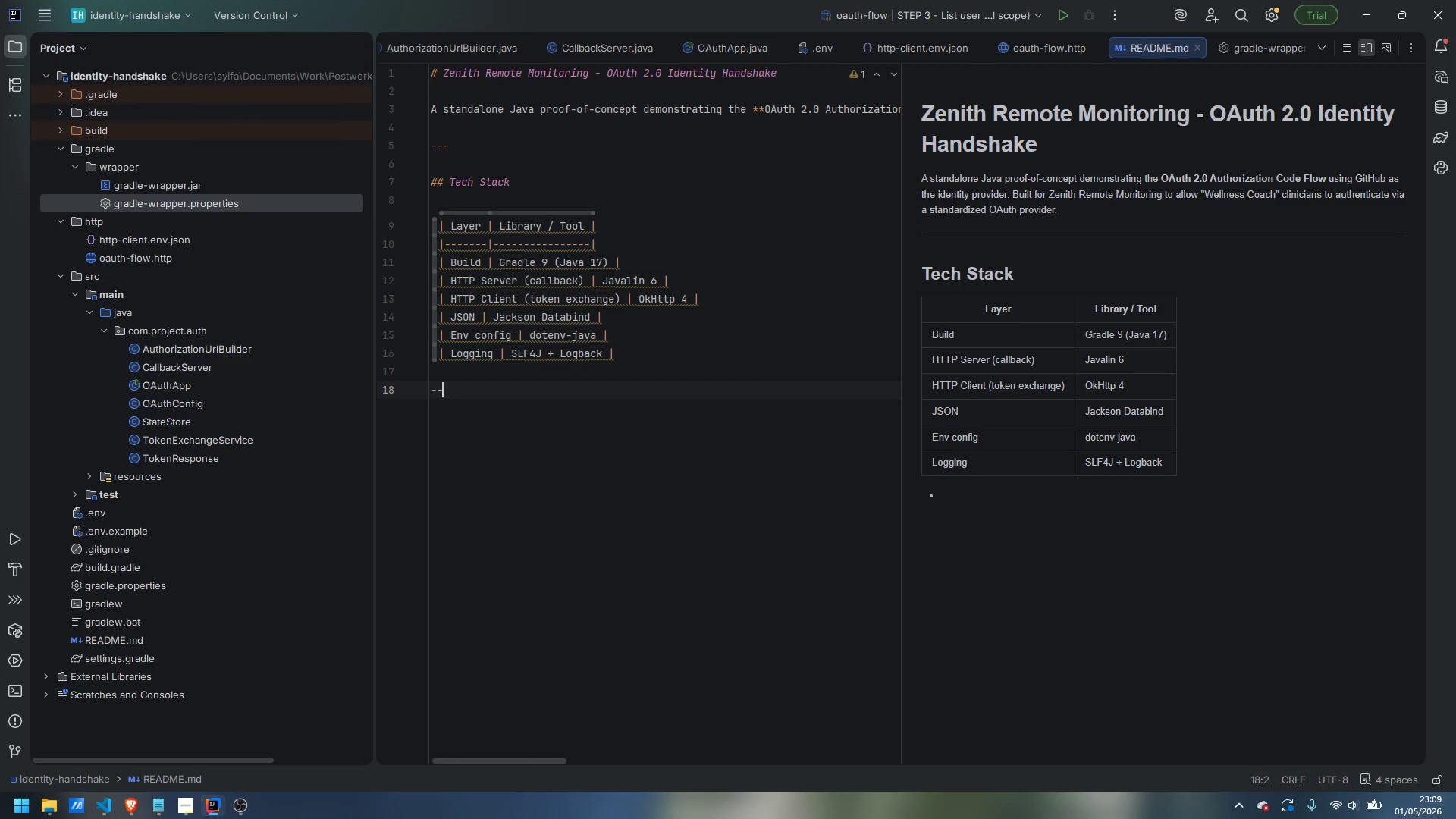 
key(Minus)
 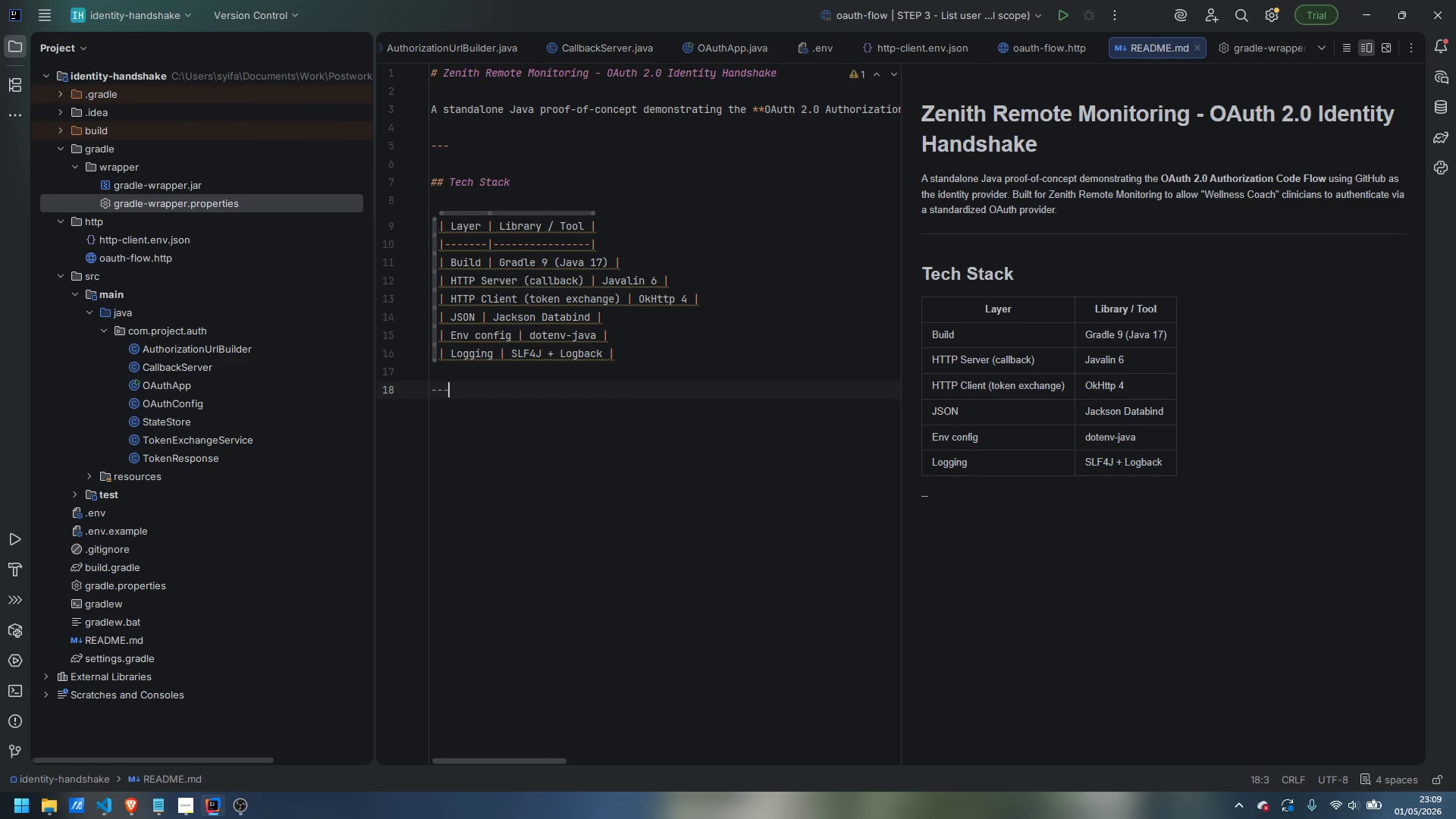 
key(Minus)
 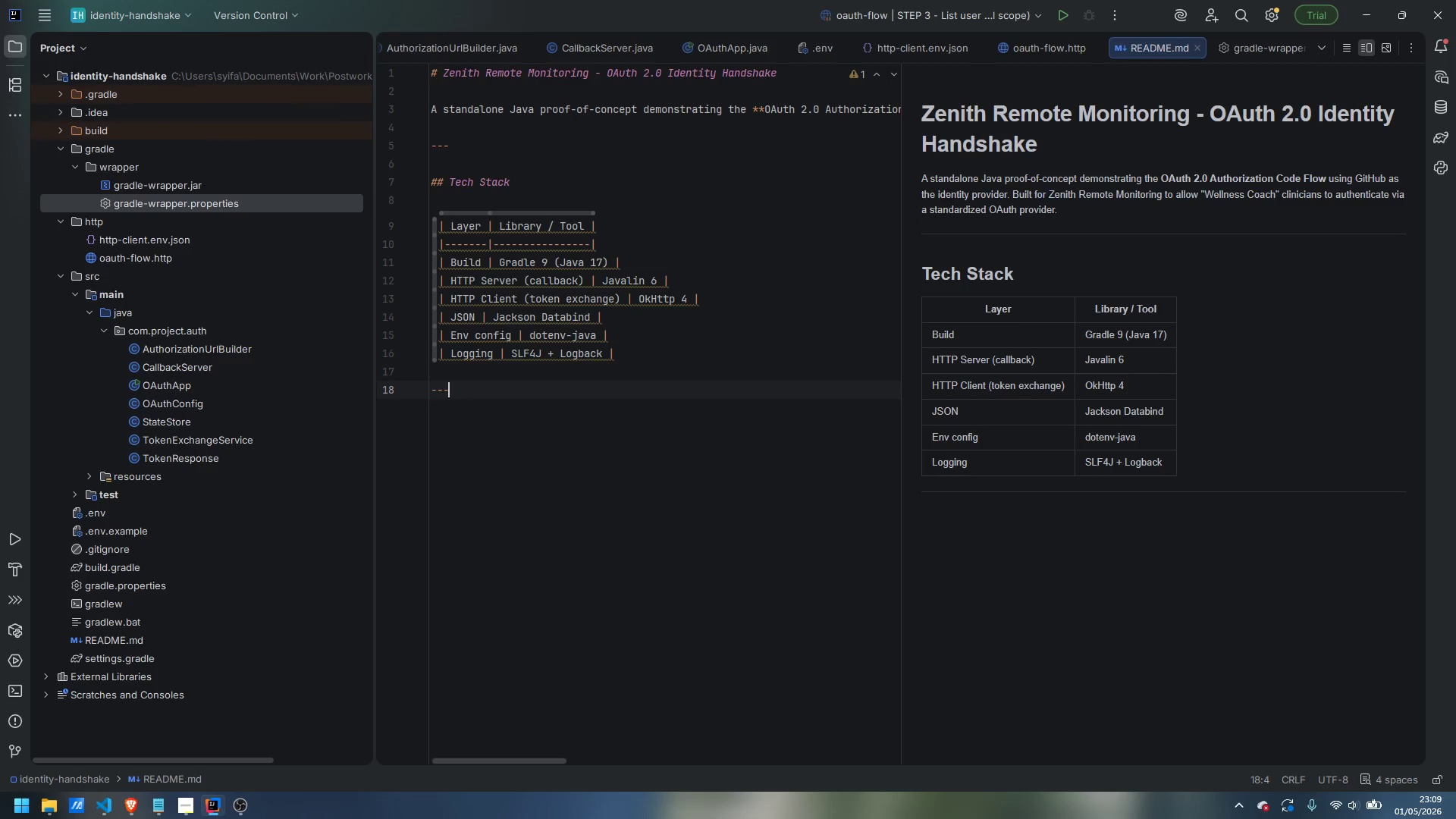 
key(Enter)
 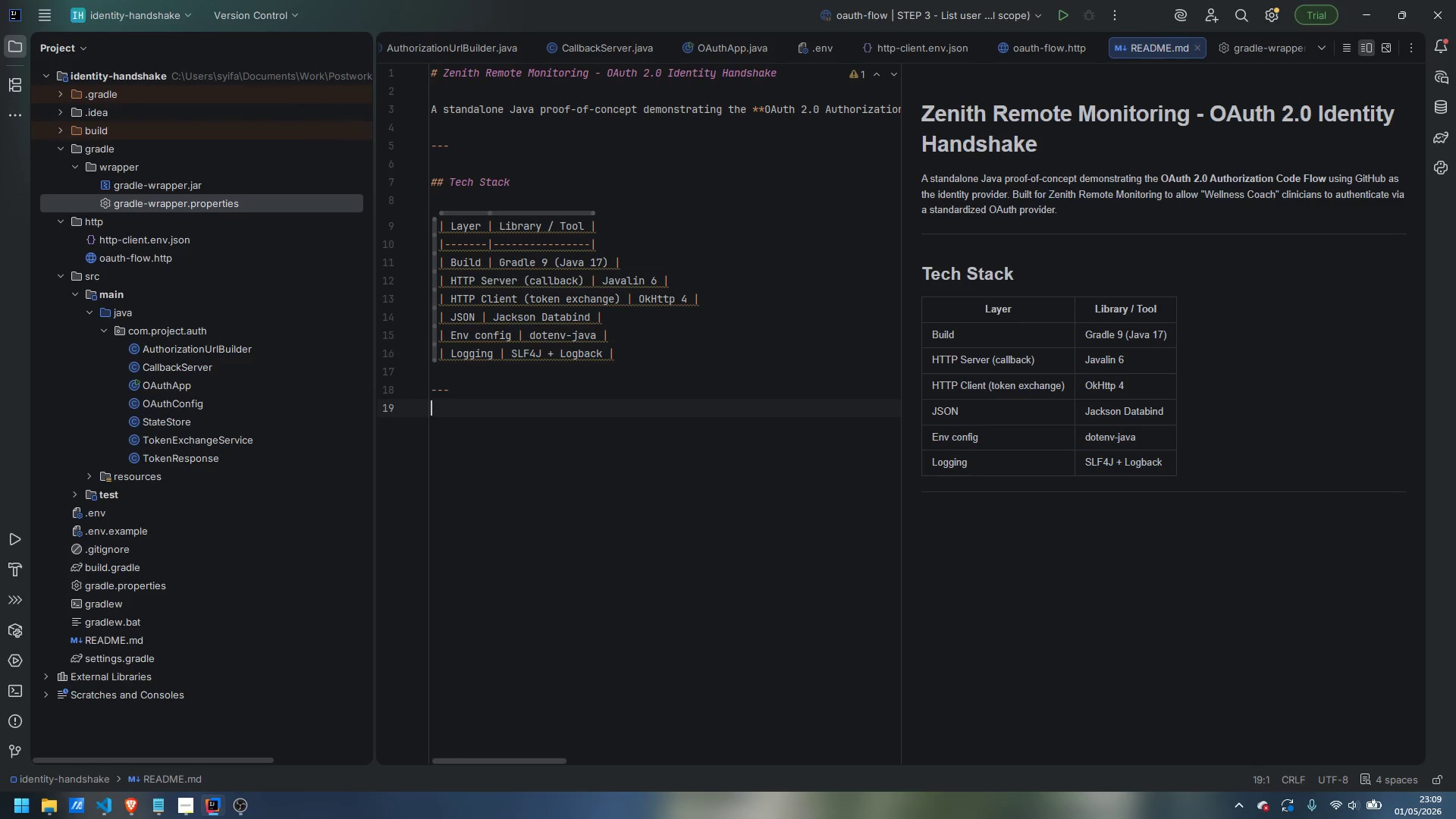 
key(Enter)
 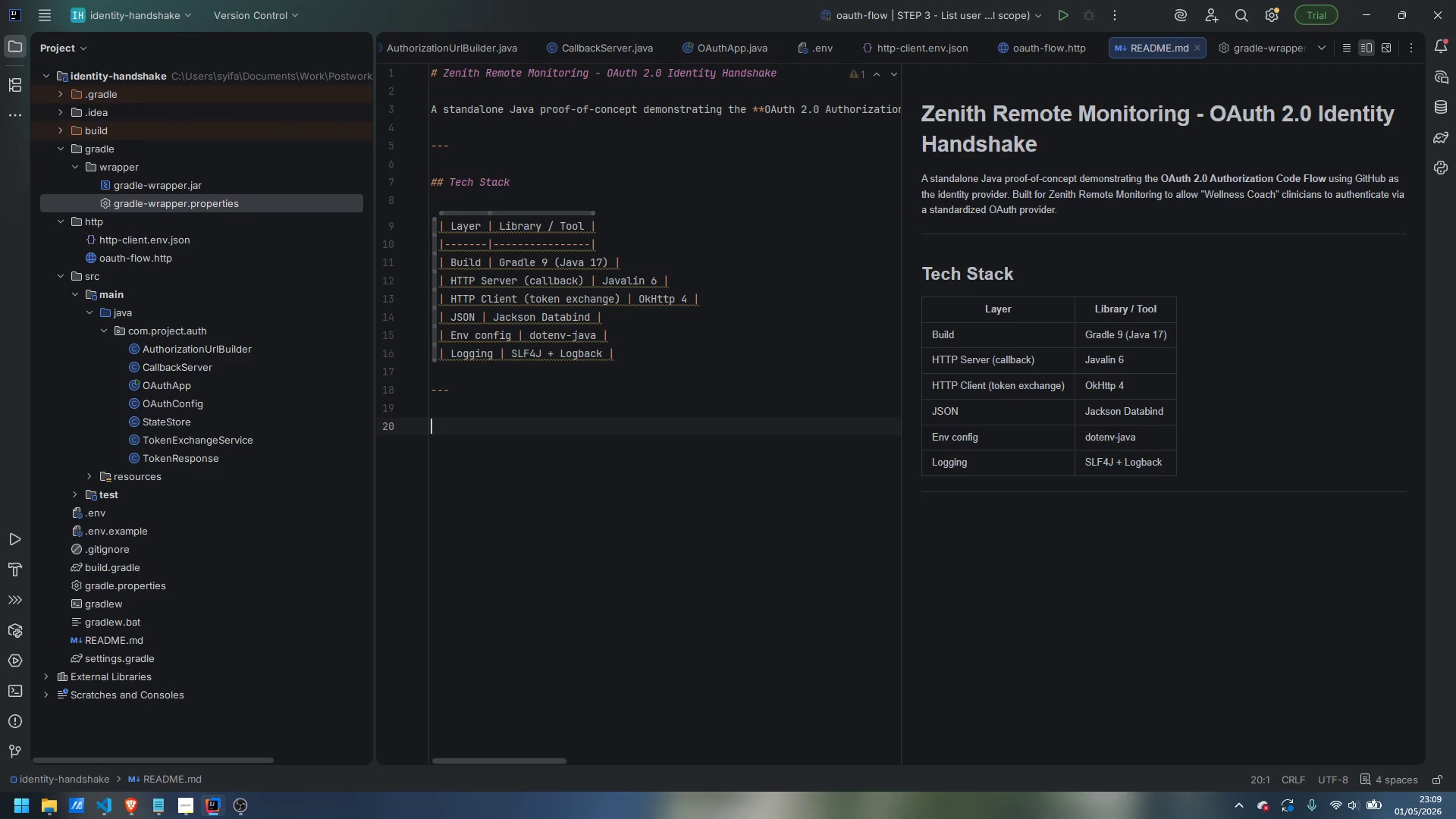 
type(## Prerequisites)
 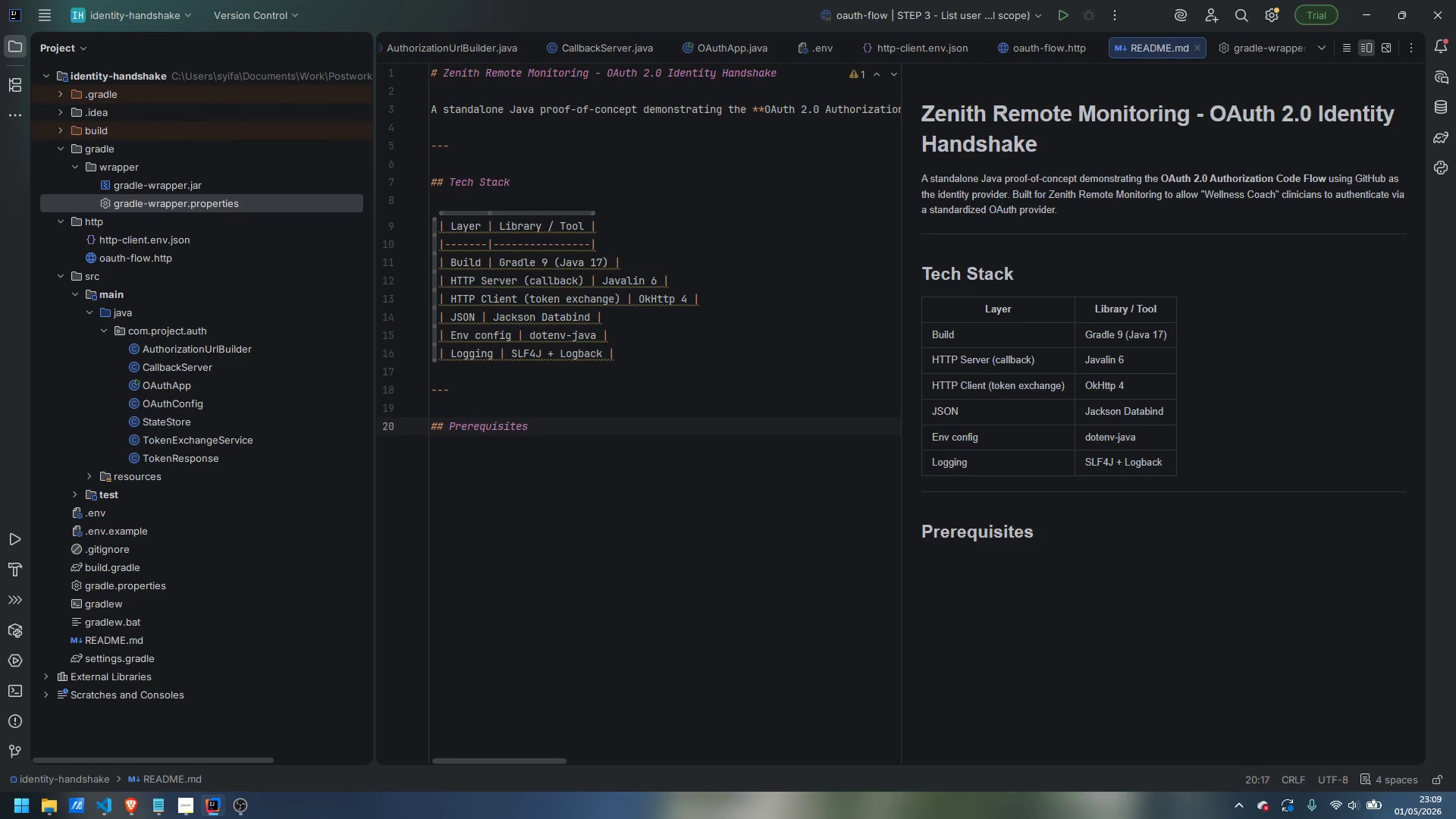 
key(Enter)
 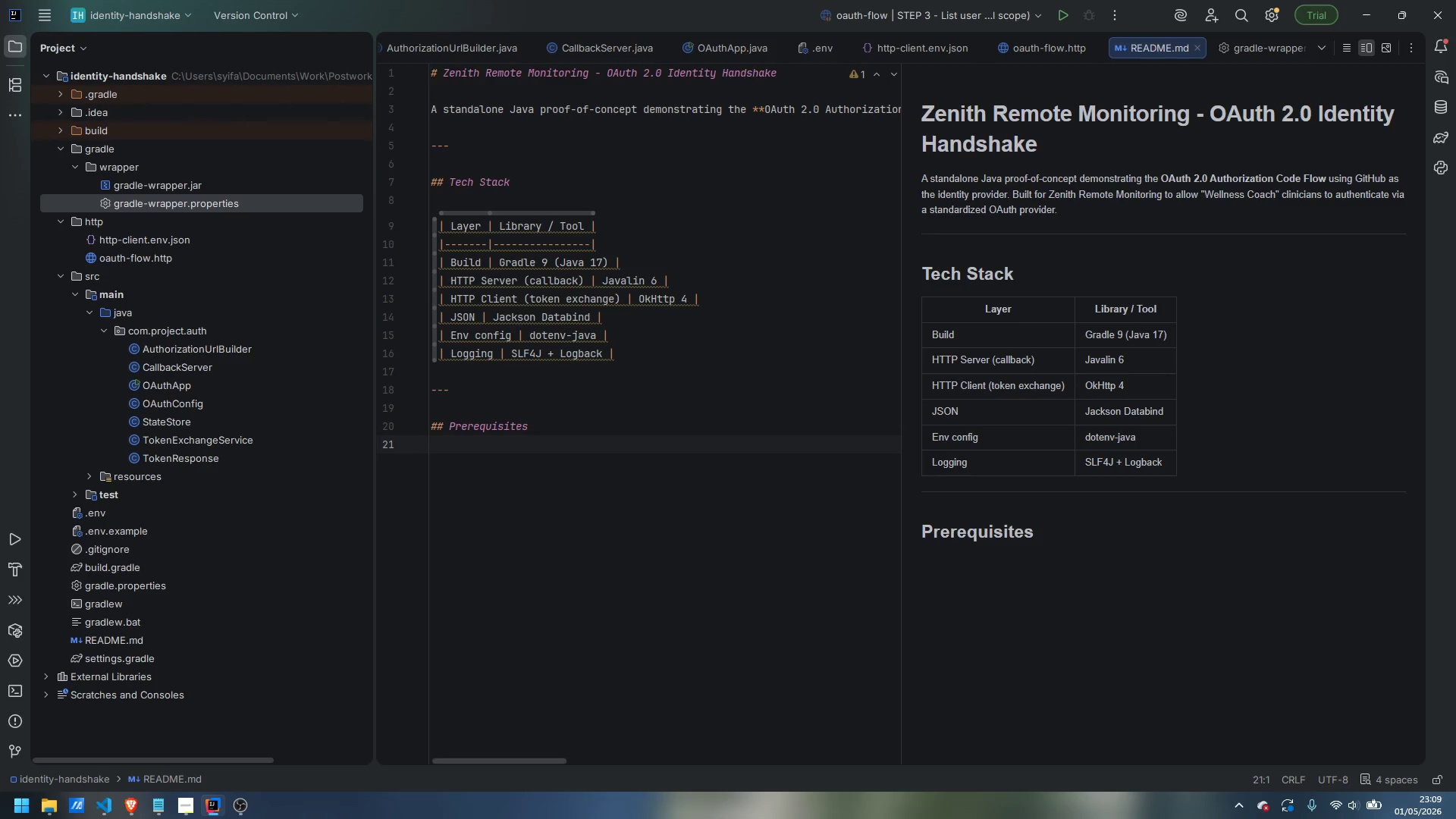 
type(-)
key(Backspace)
type(- Java 17+)
 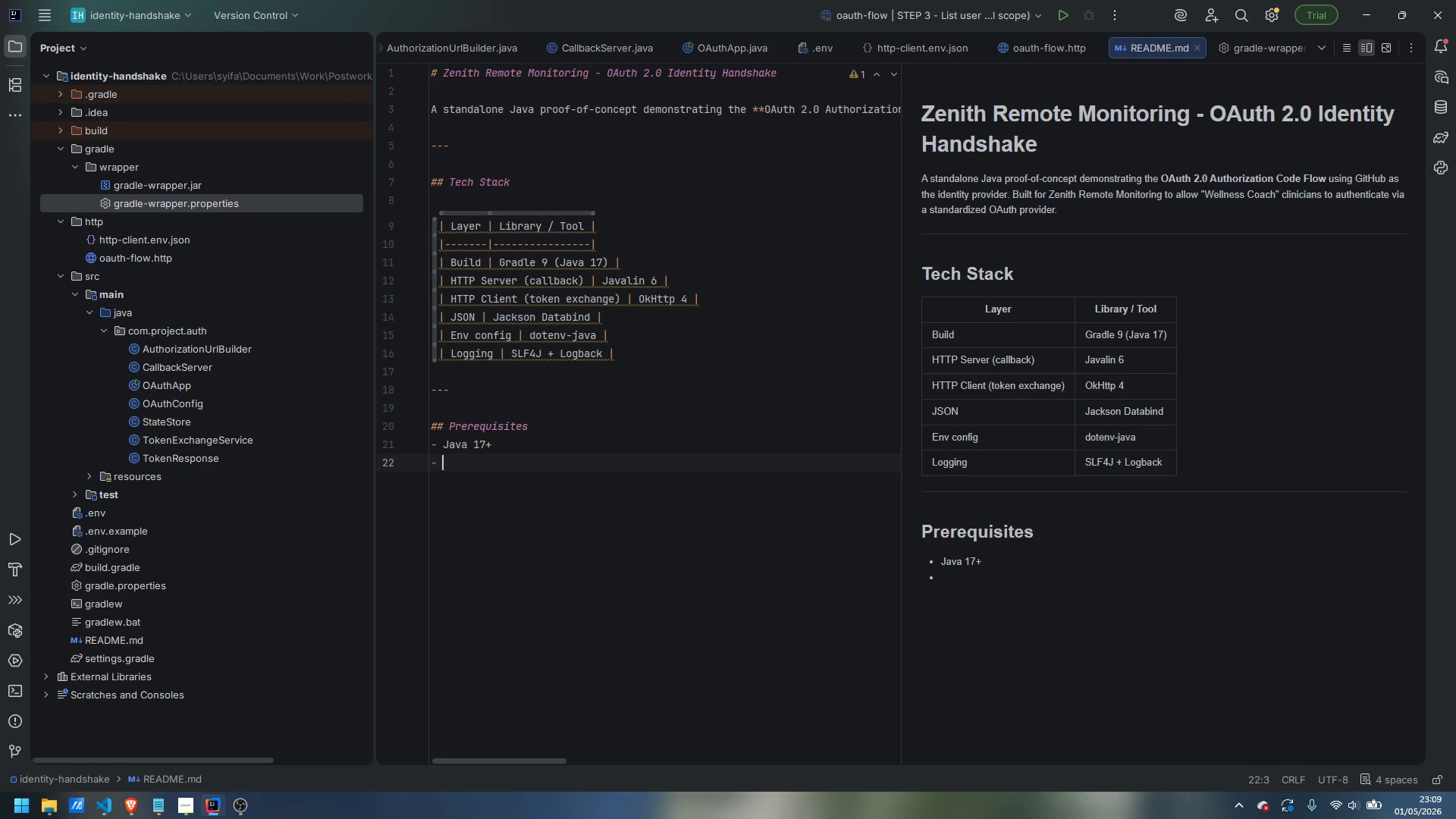 
 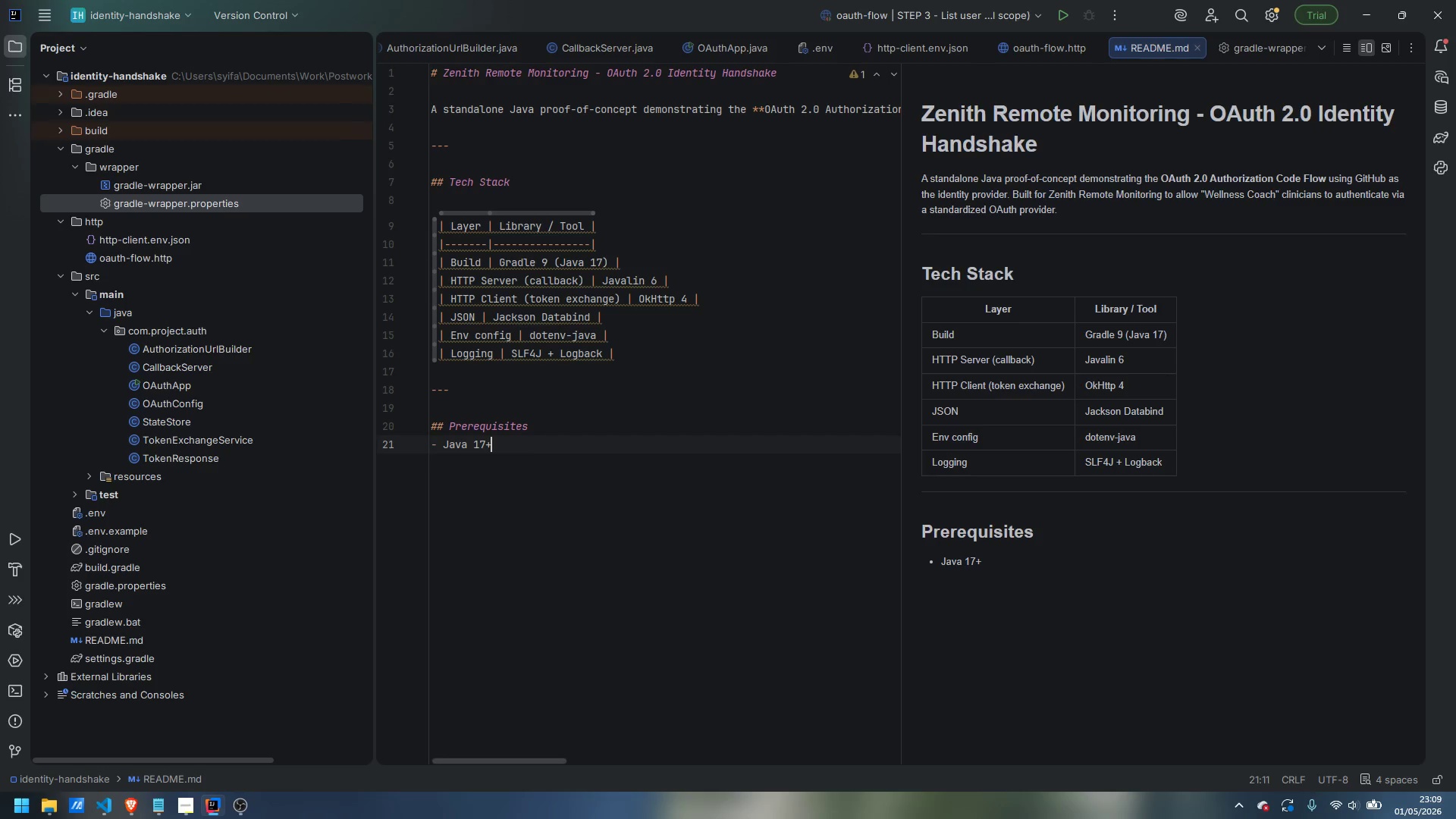 
key(Enter)
 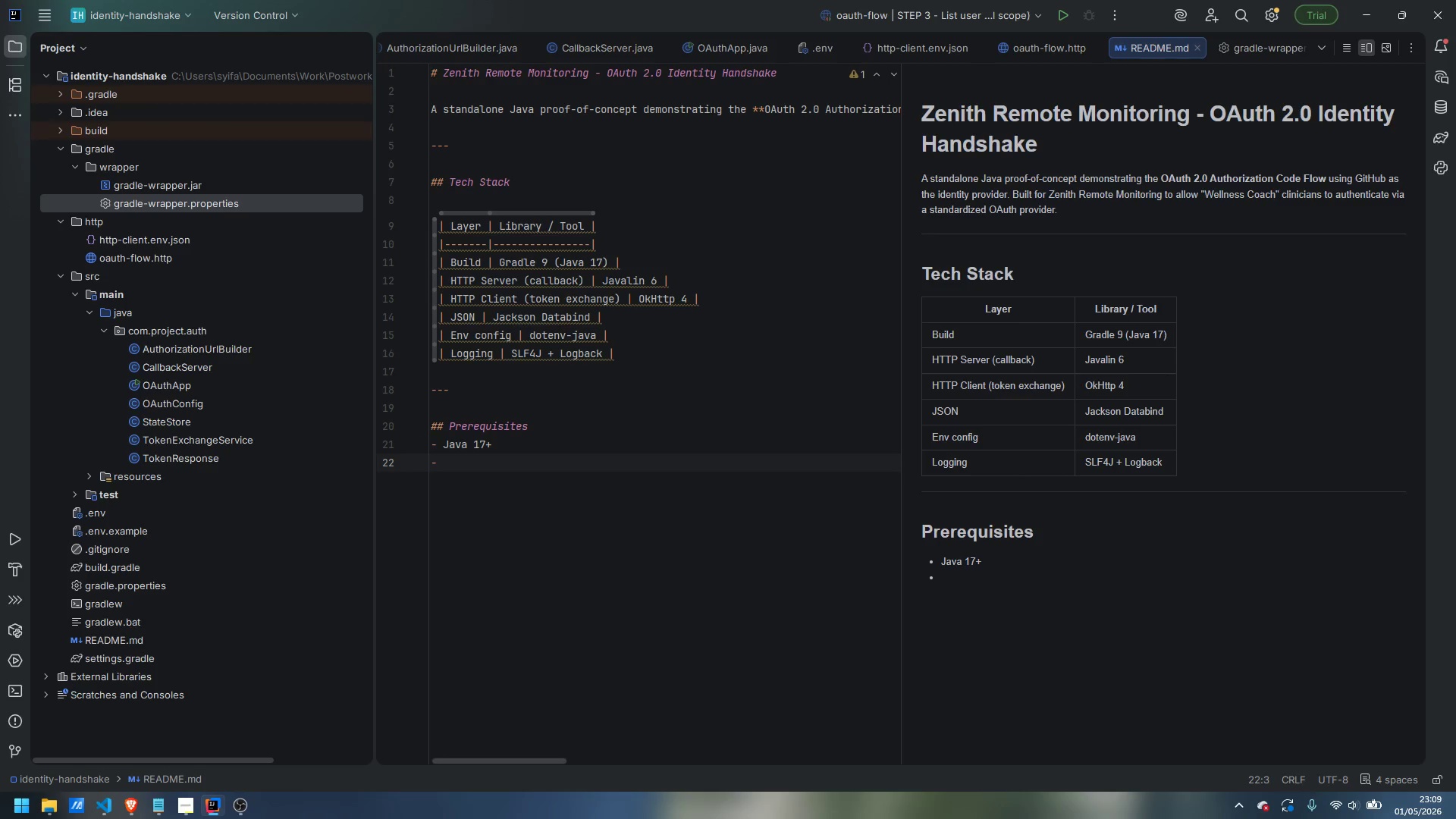 
type(- )
key(Backspace)
key(Backspace)
type(- IntelliJ IDEA)
 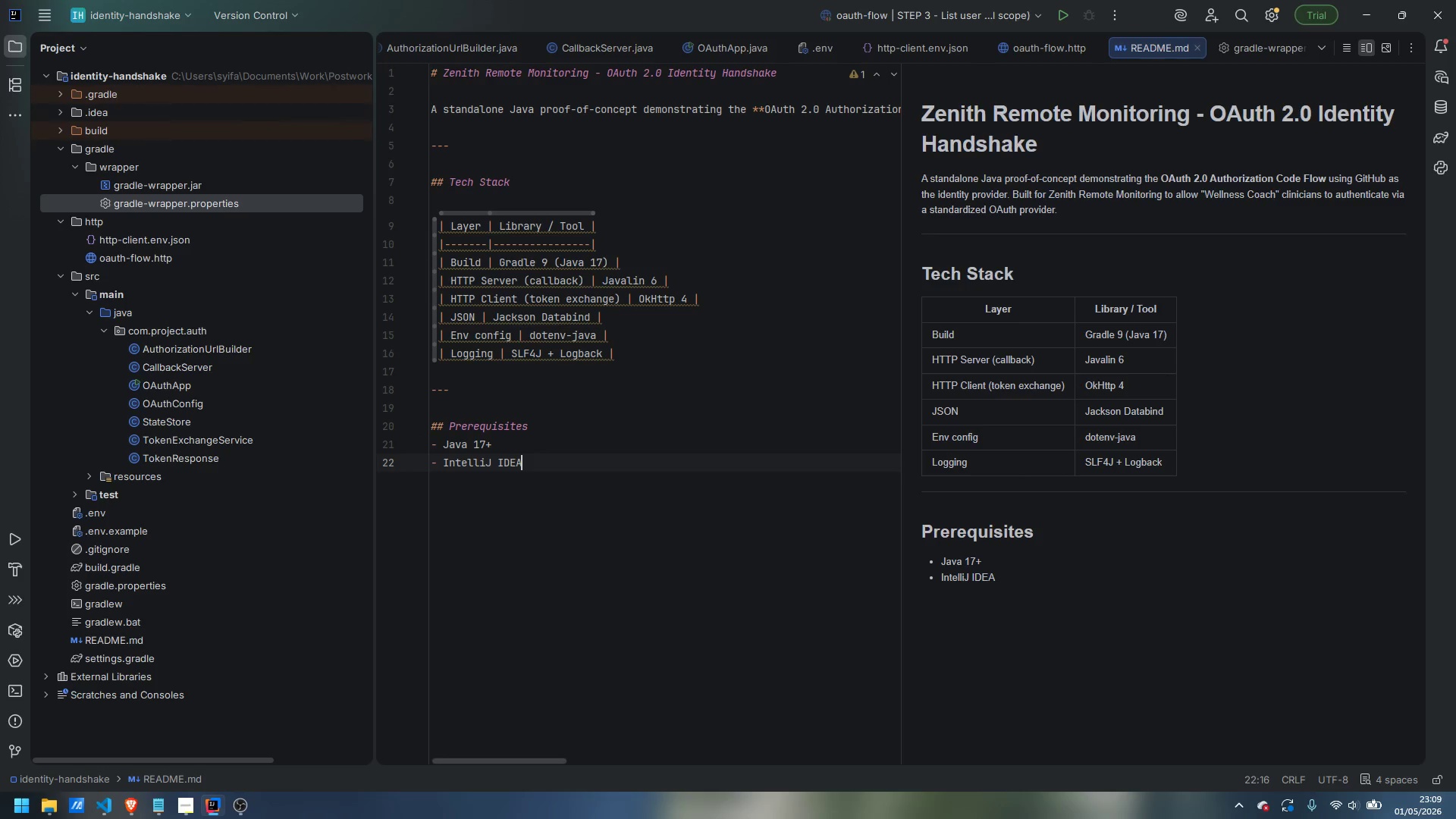 
key(Enter)
 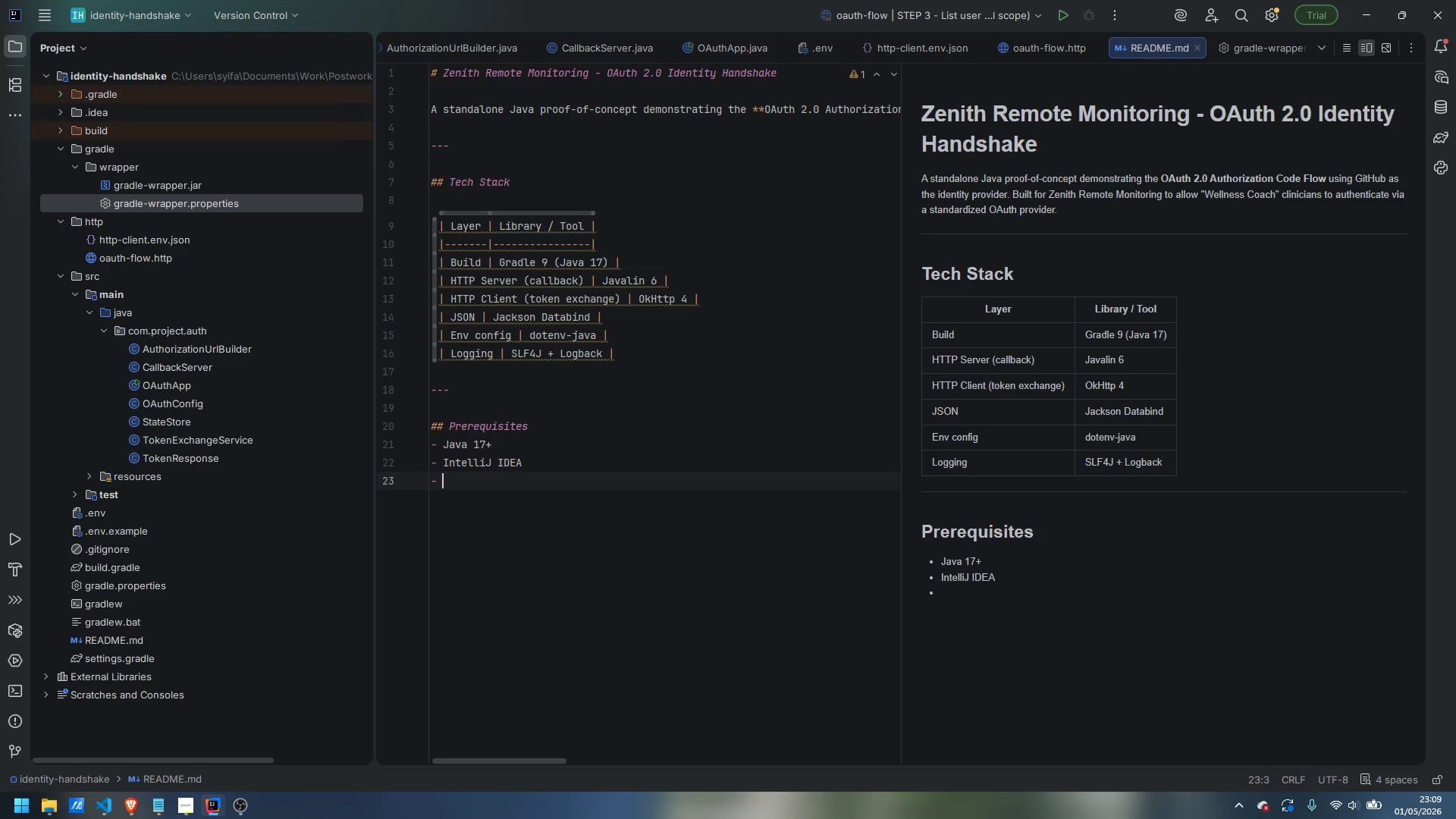 
type(A GitHub account)
 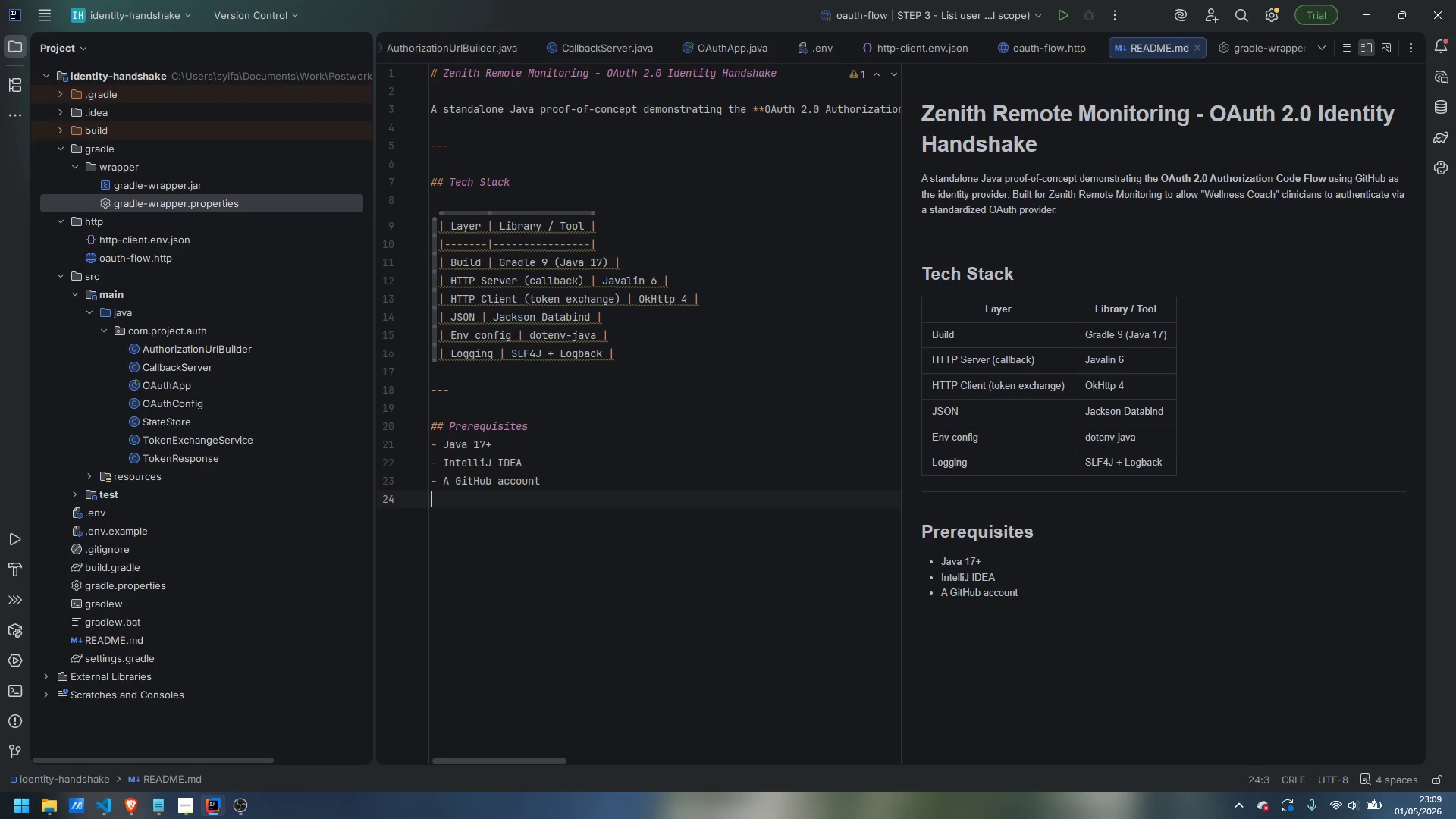 
 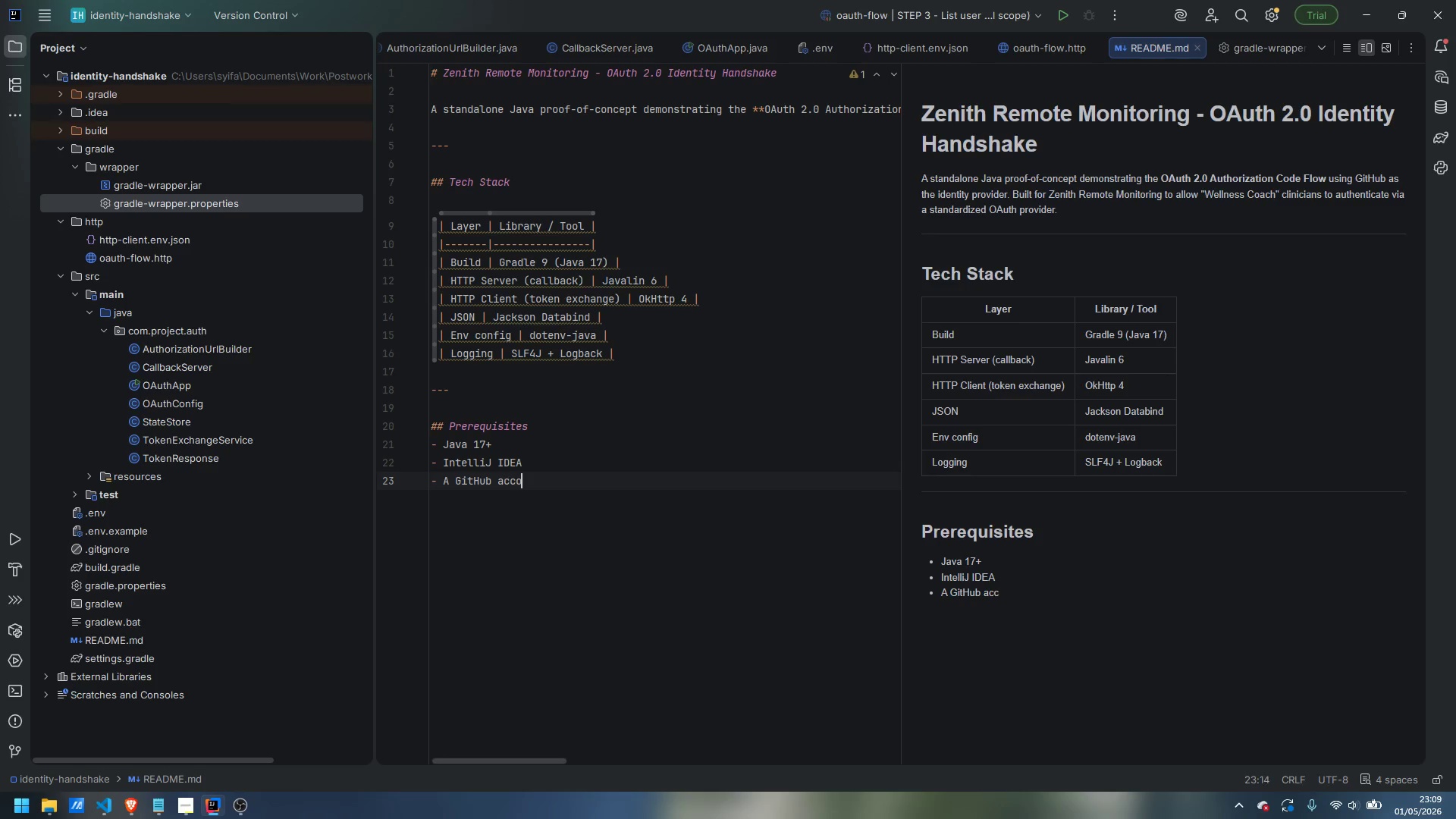 
key(Enter)
 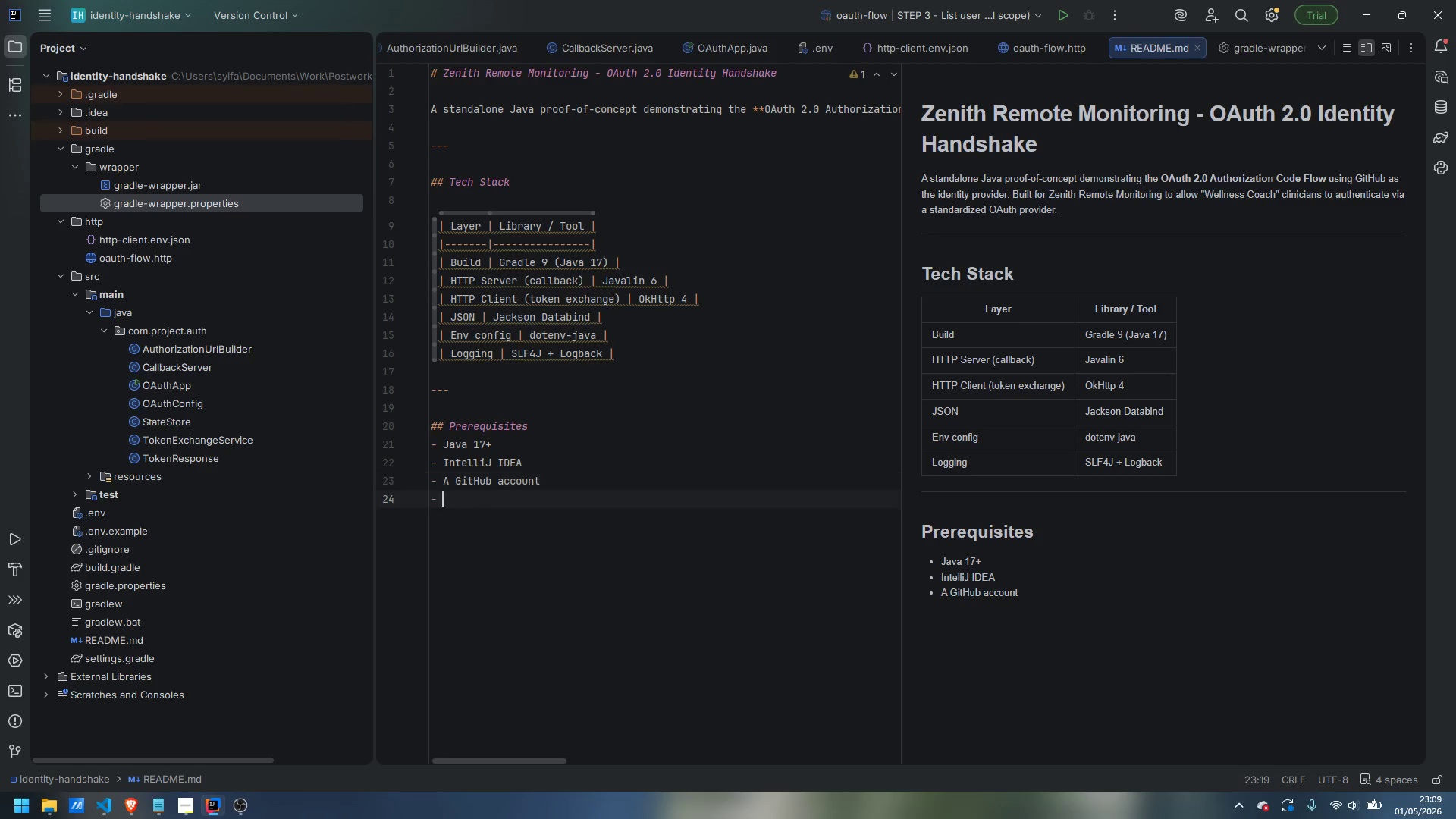 
key(Enter)
 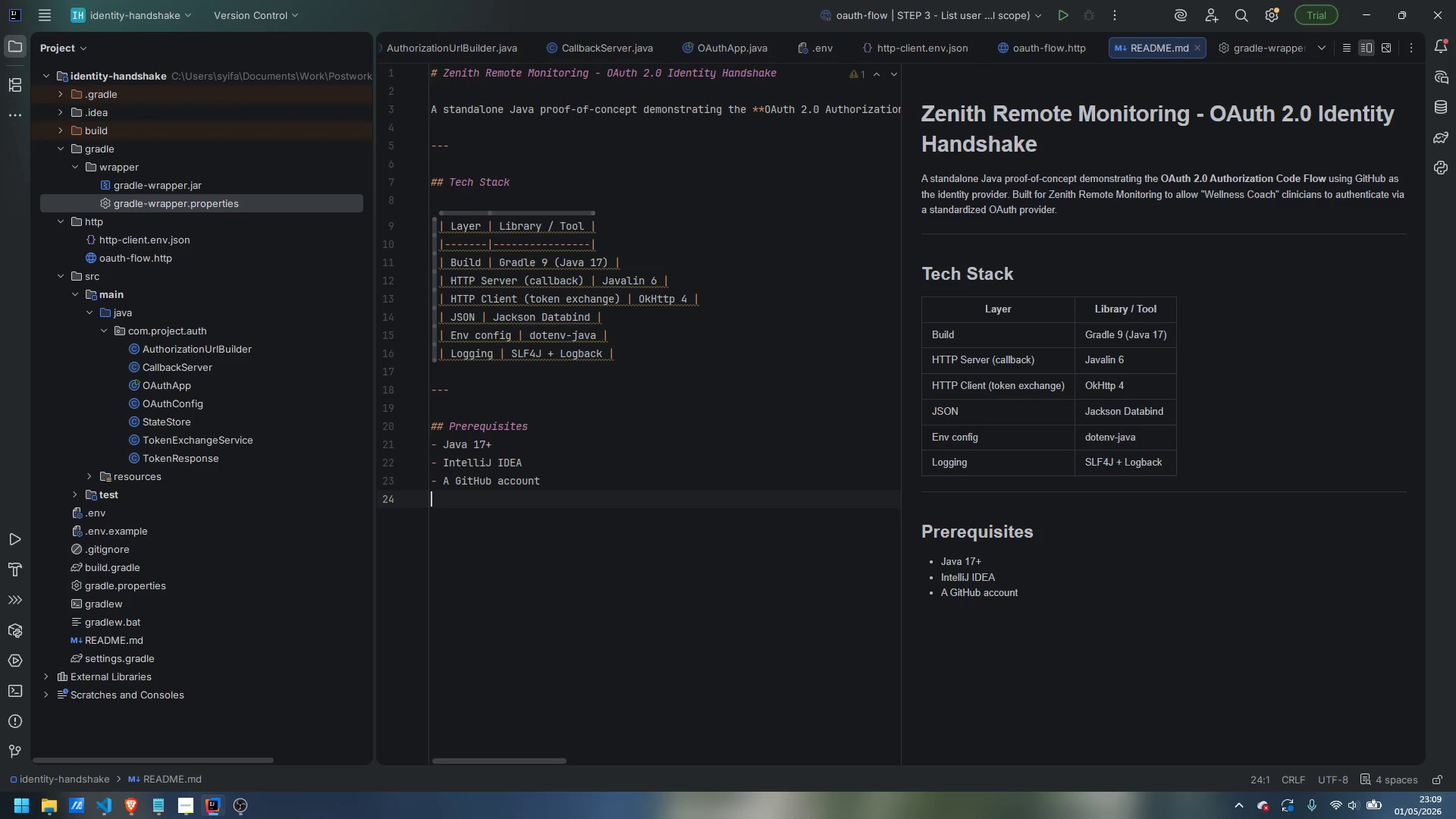 
key(Enter)
 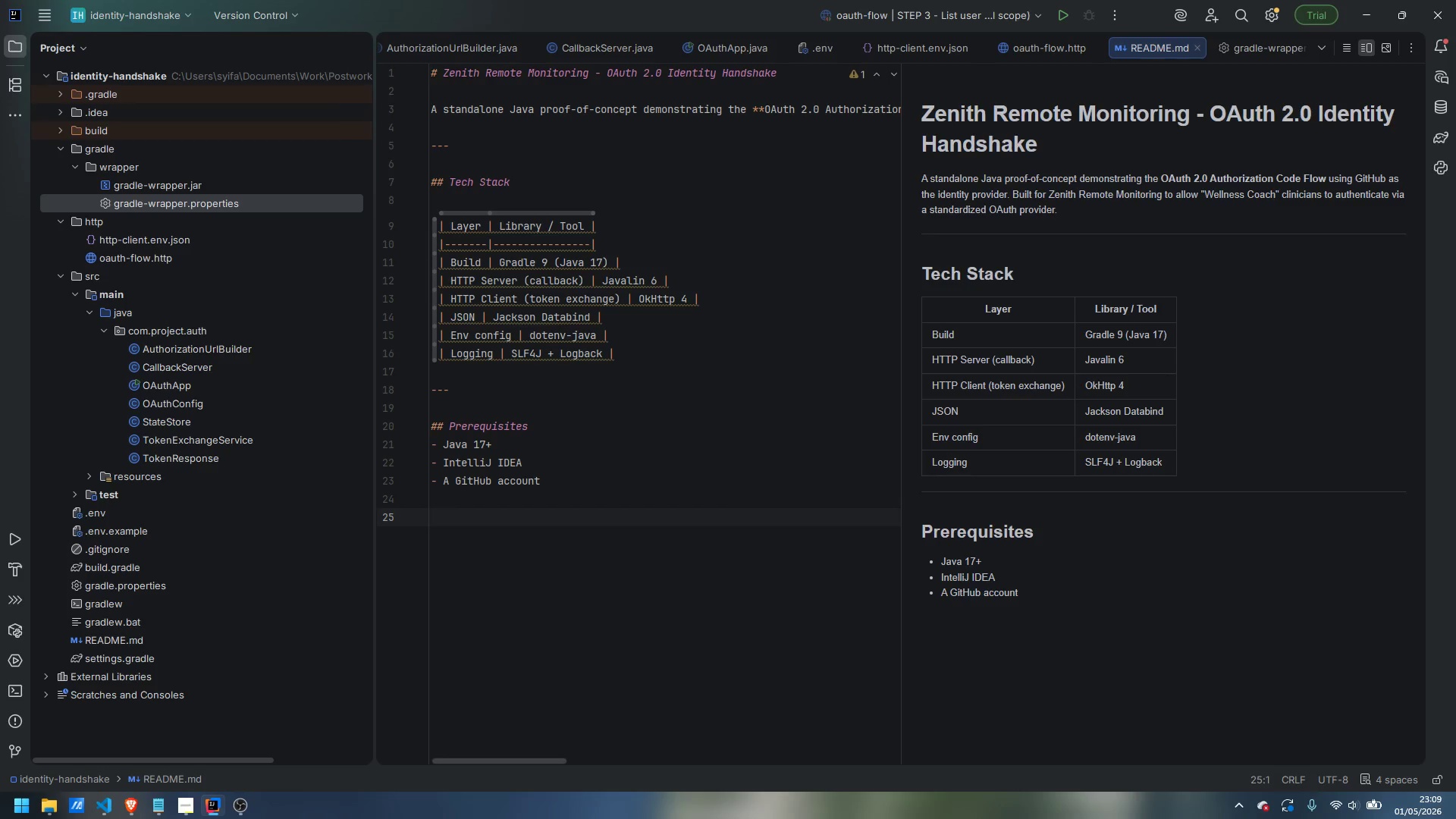 
wait(6.97)
 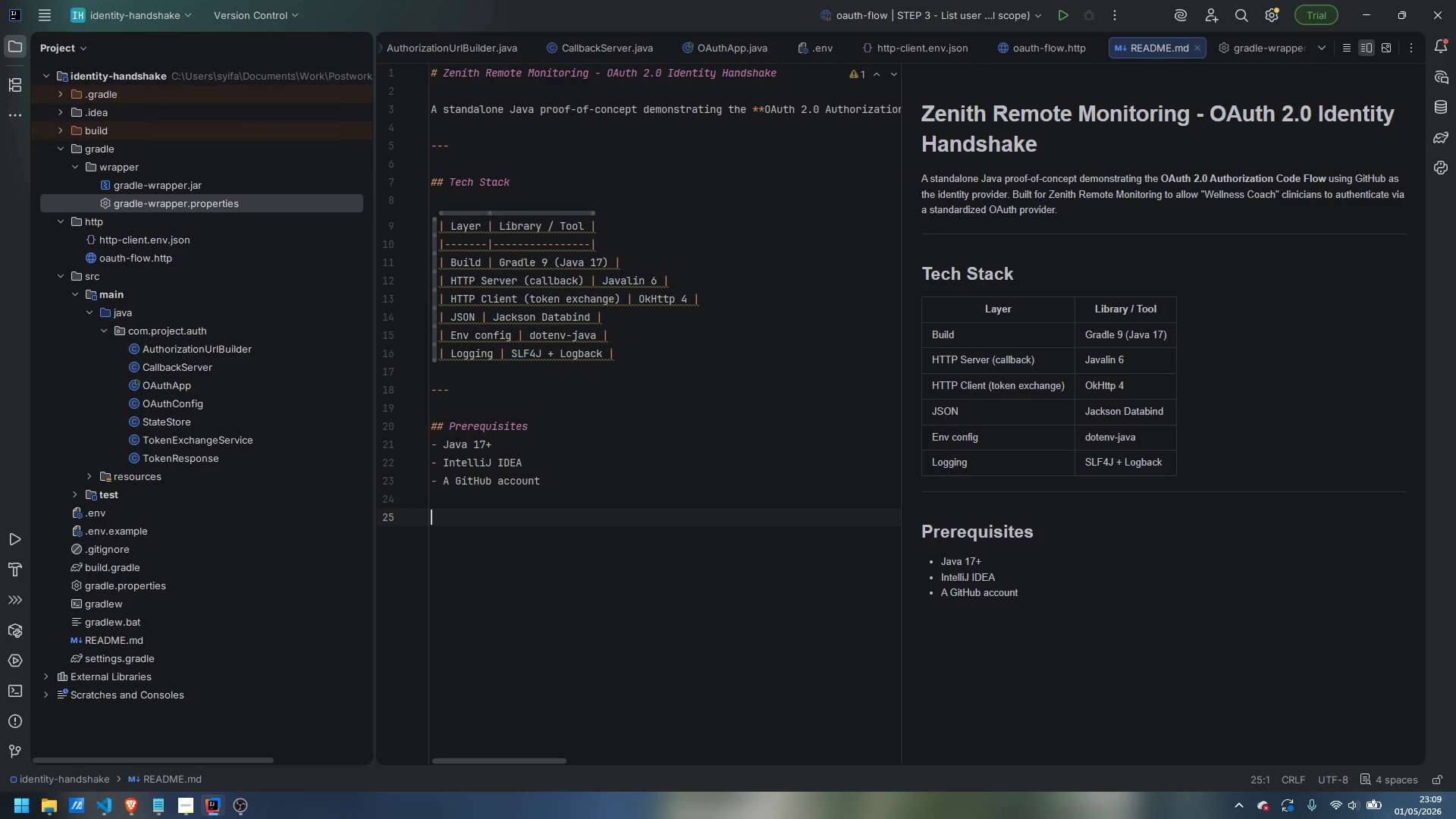 
left_click([187, 816])